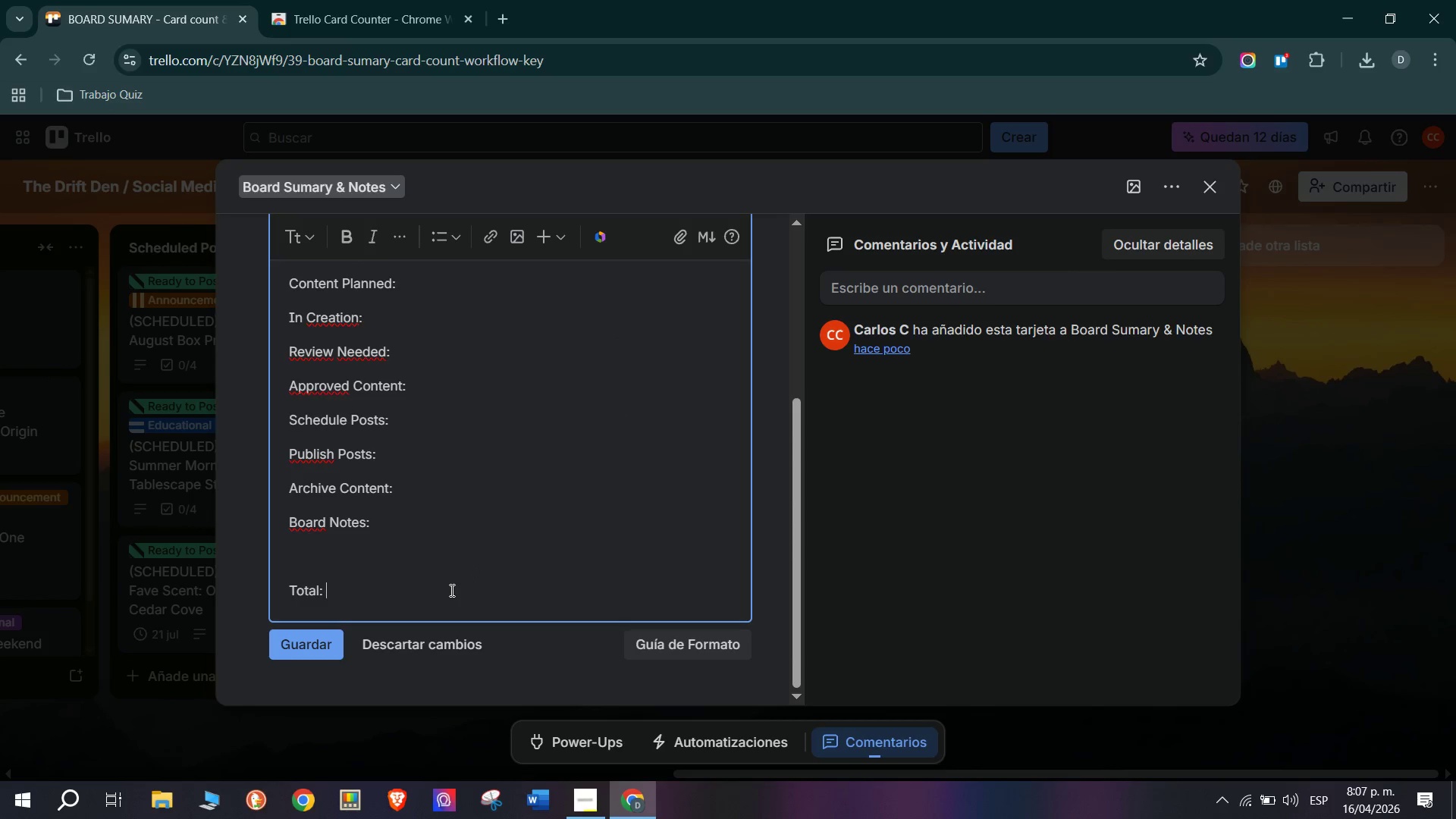 
key(Enter)
 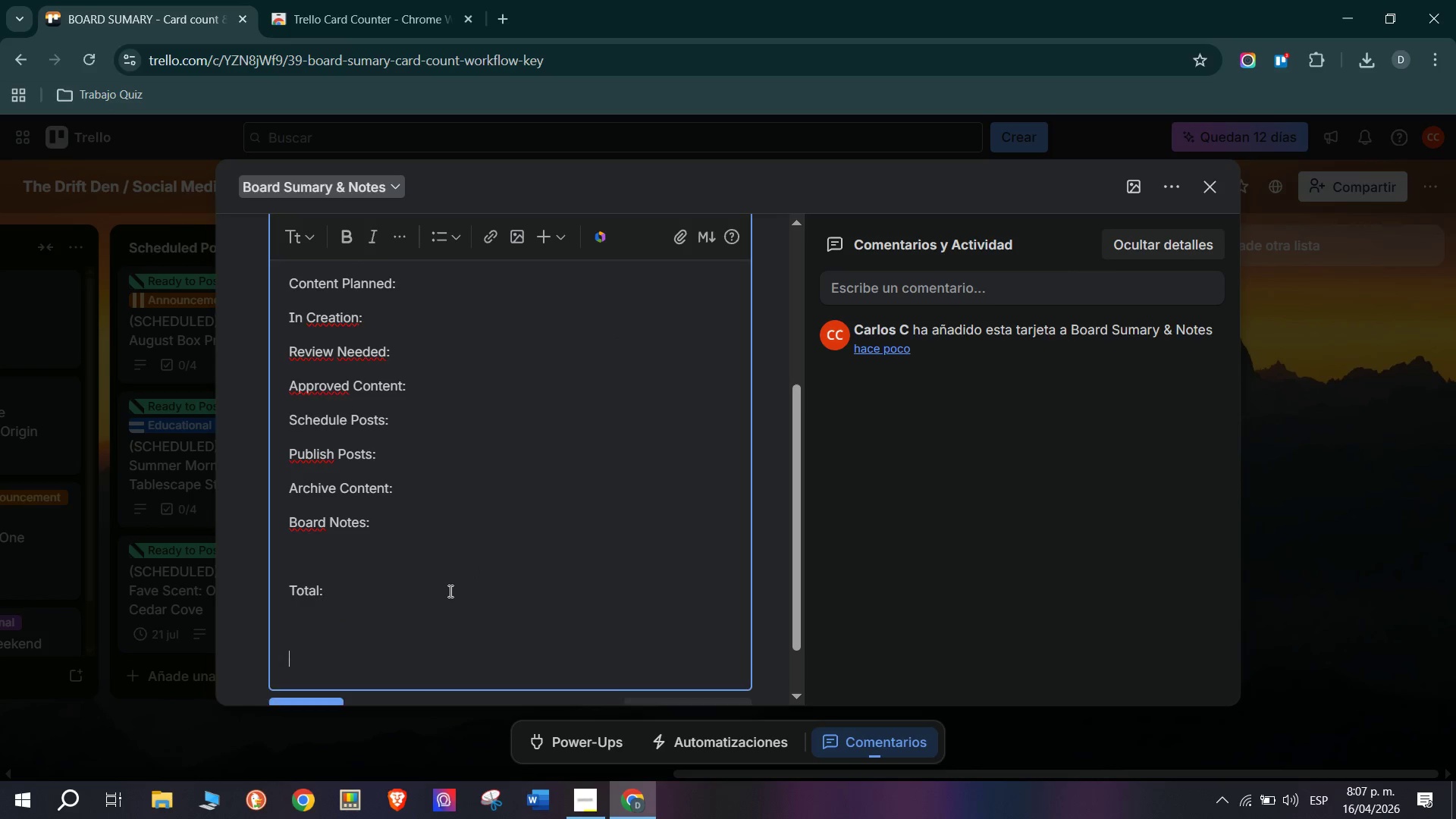 
key(Enter)
 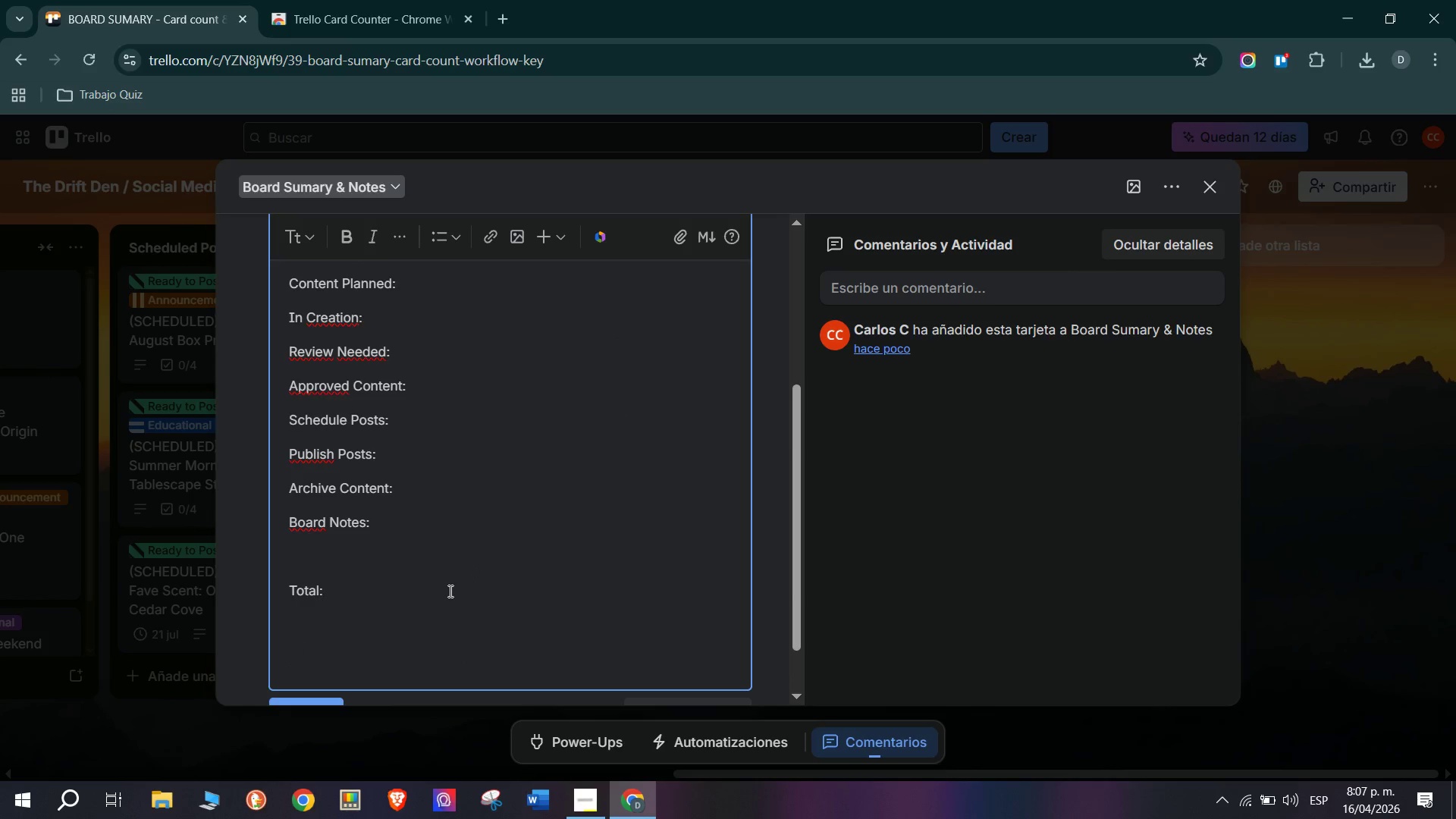 
type(Label Color Key>)
 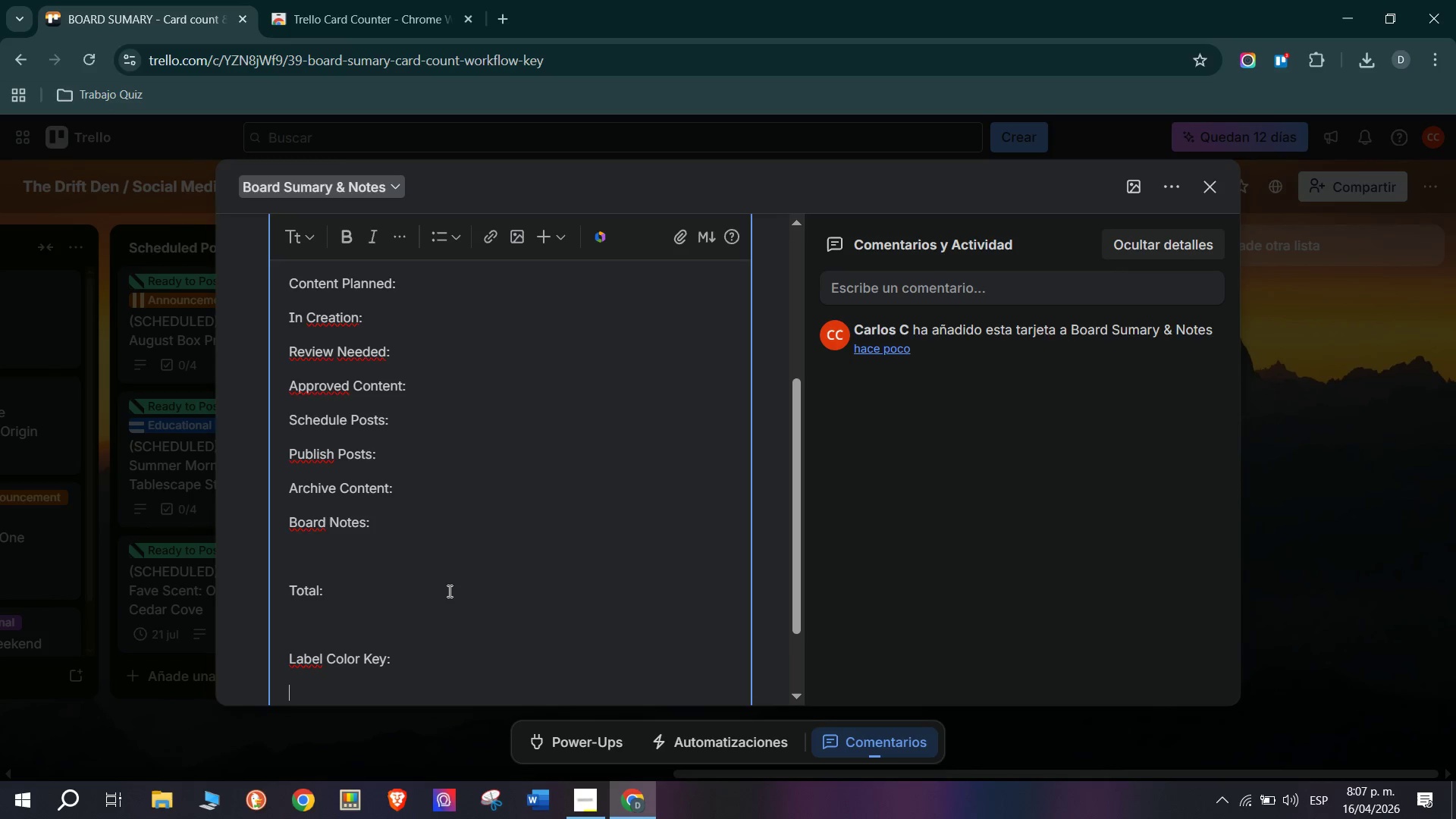 
 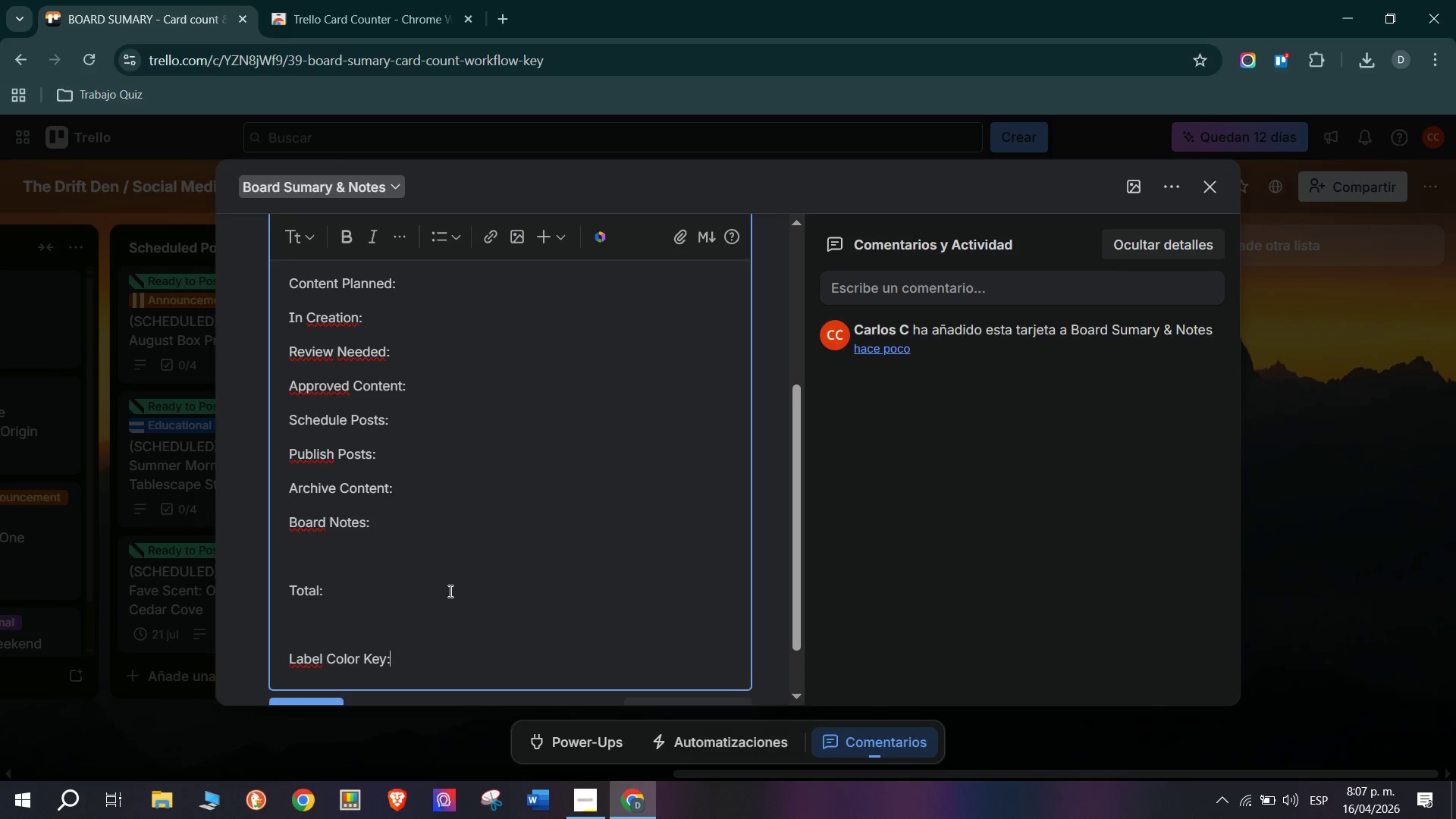 
key(Enter)
 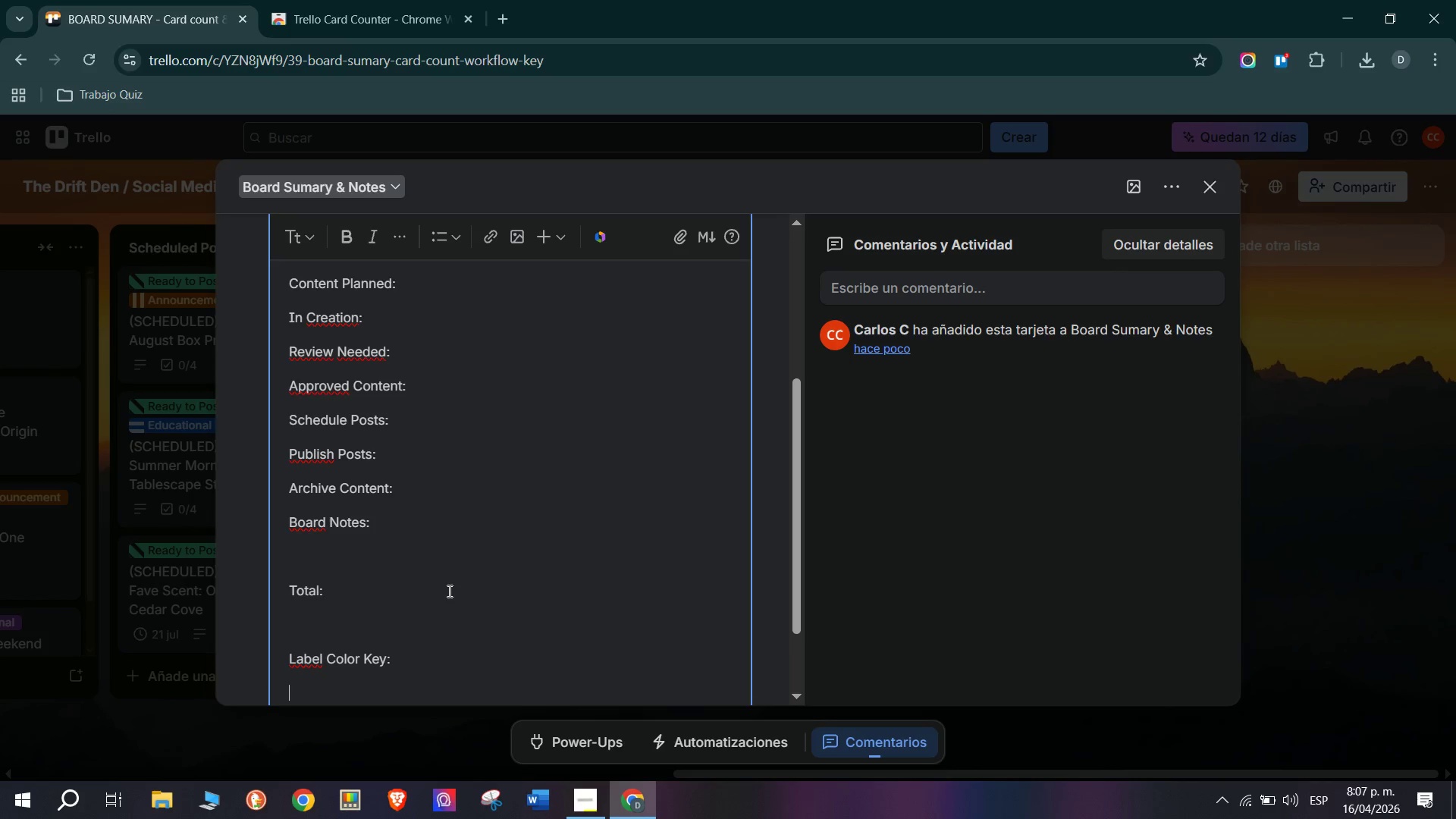 
type(Red )
key(Backspace)
type(> Promotion )
 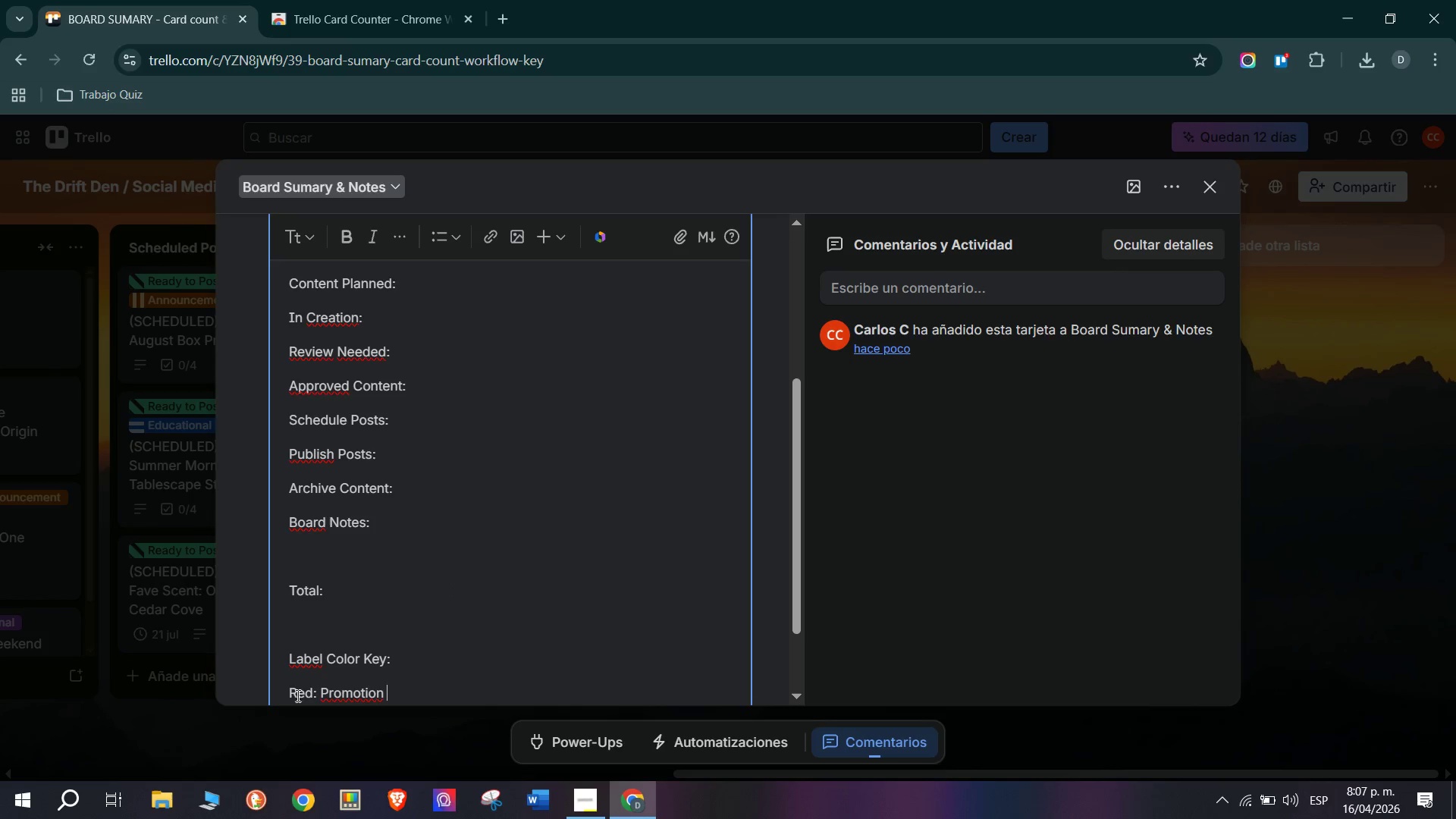 
left_click_drag(start_coordinate=[312, 692], to_coordinate=[286, 636])
 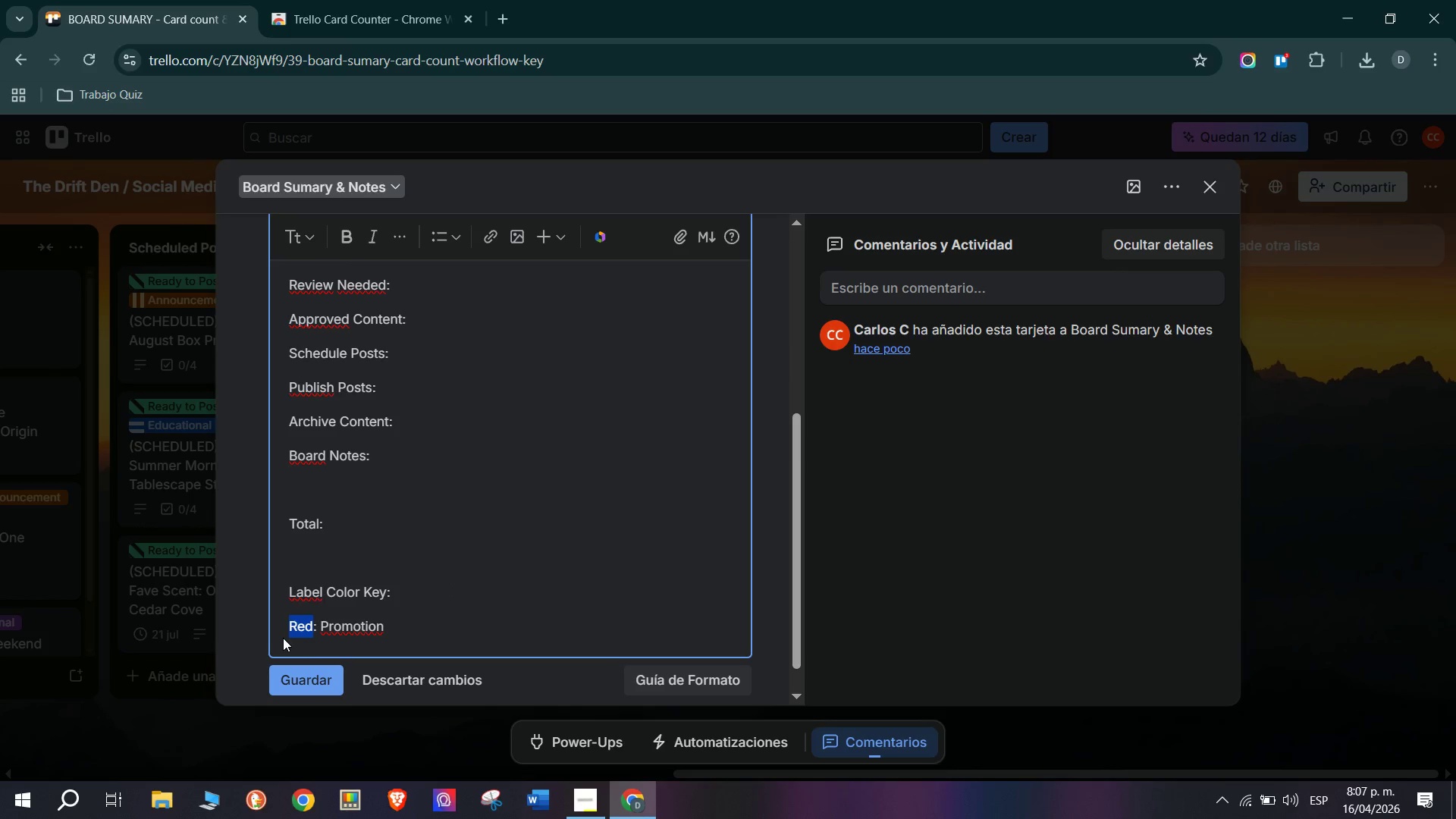 
key(Backspace)
 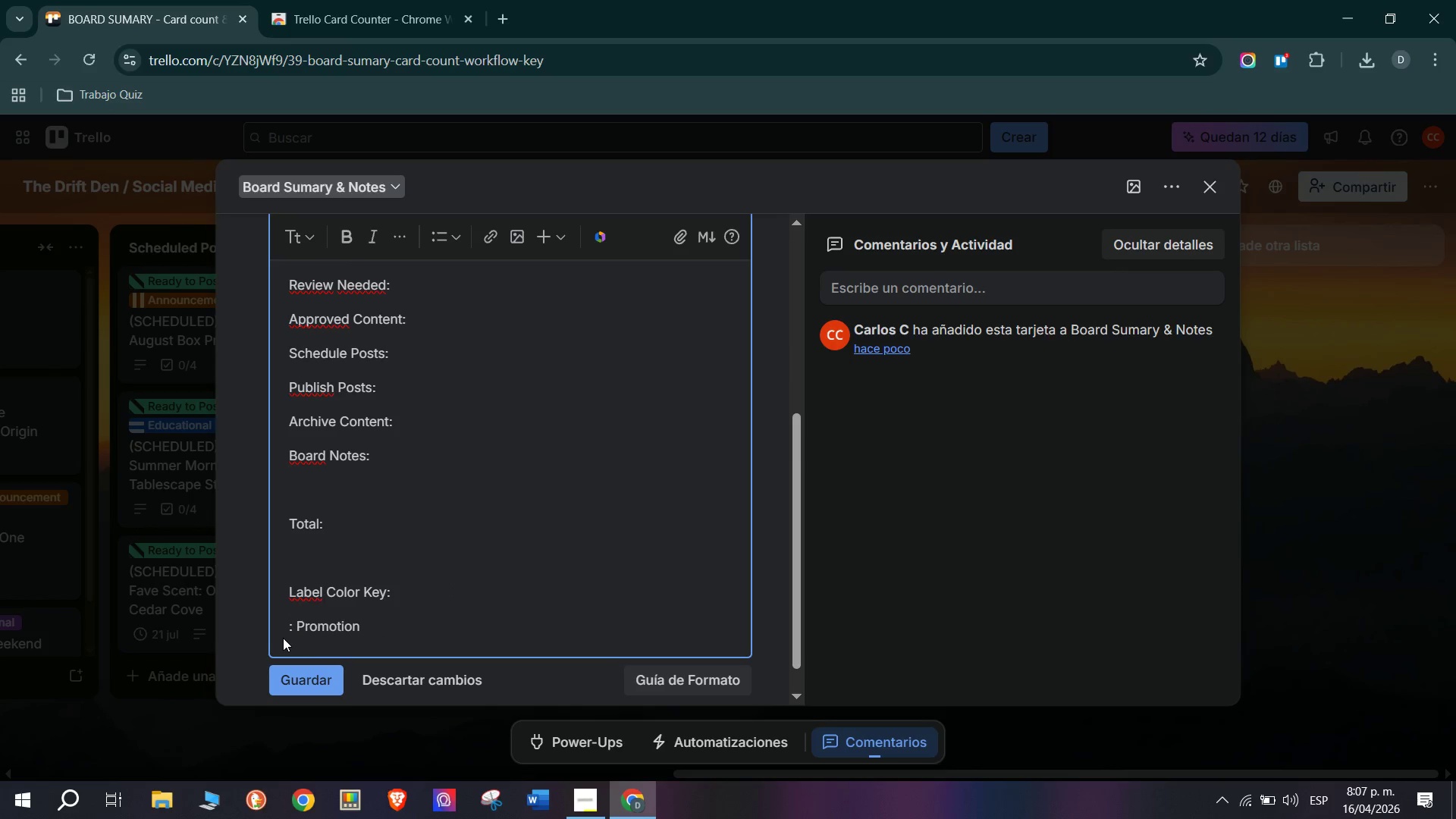 
key(Shift+ShiftRight)
 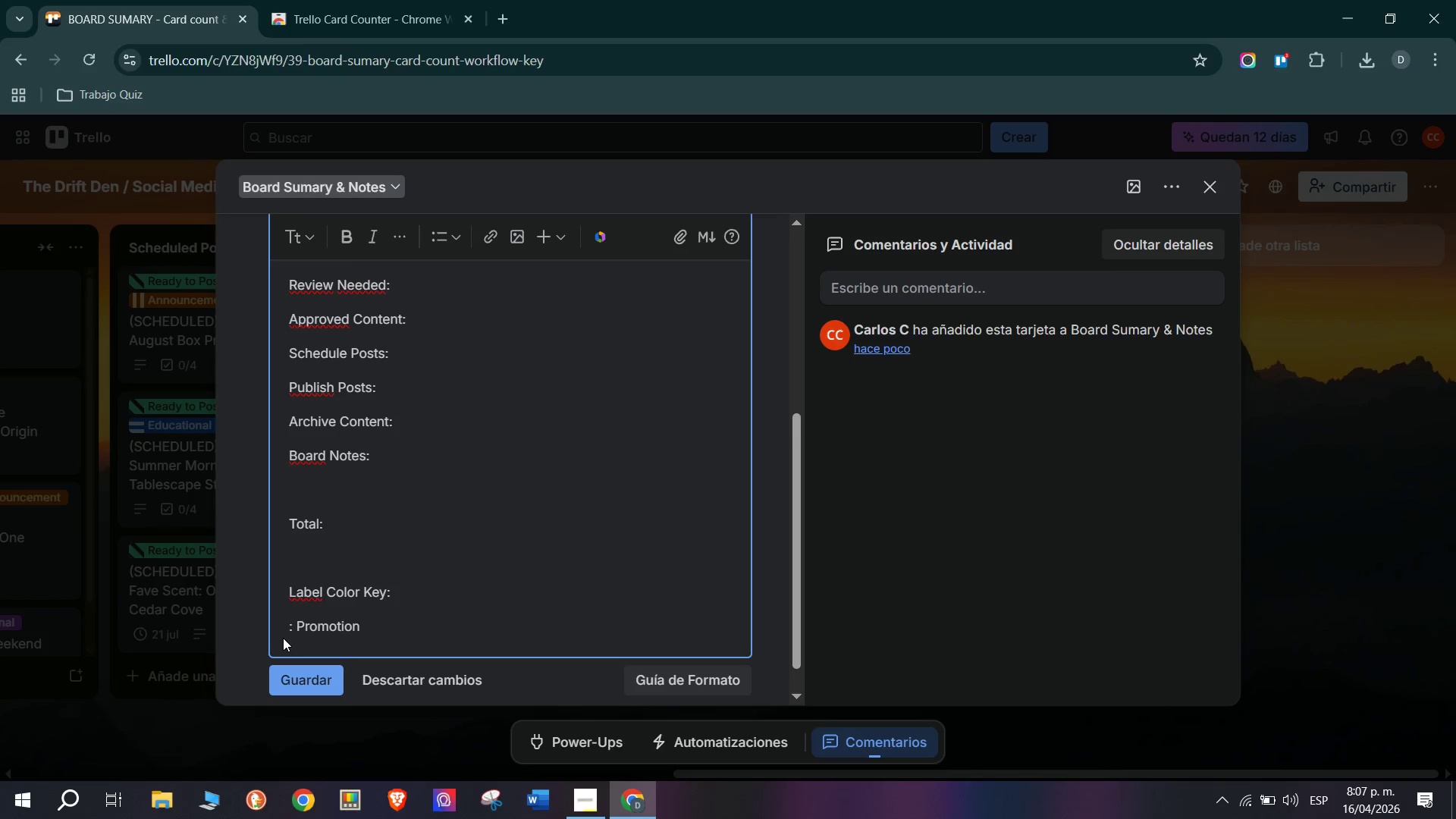 
key(Shift+7)
 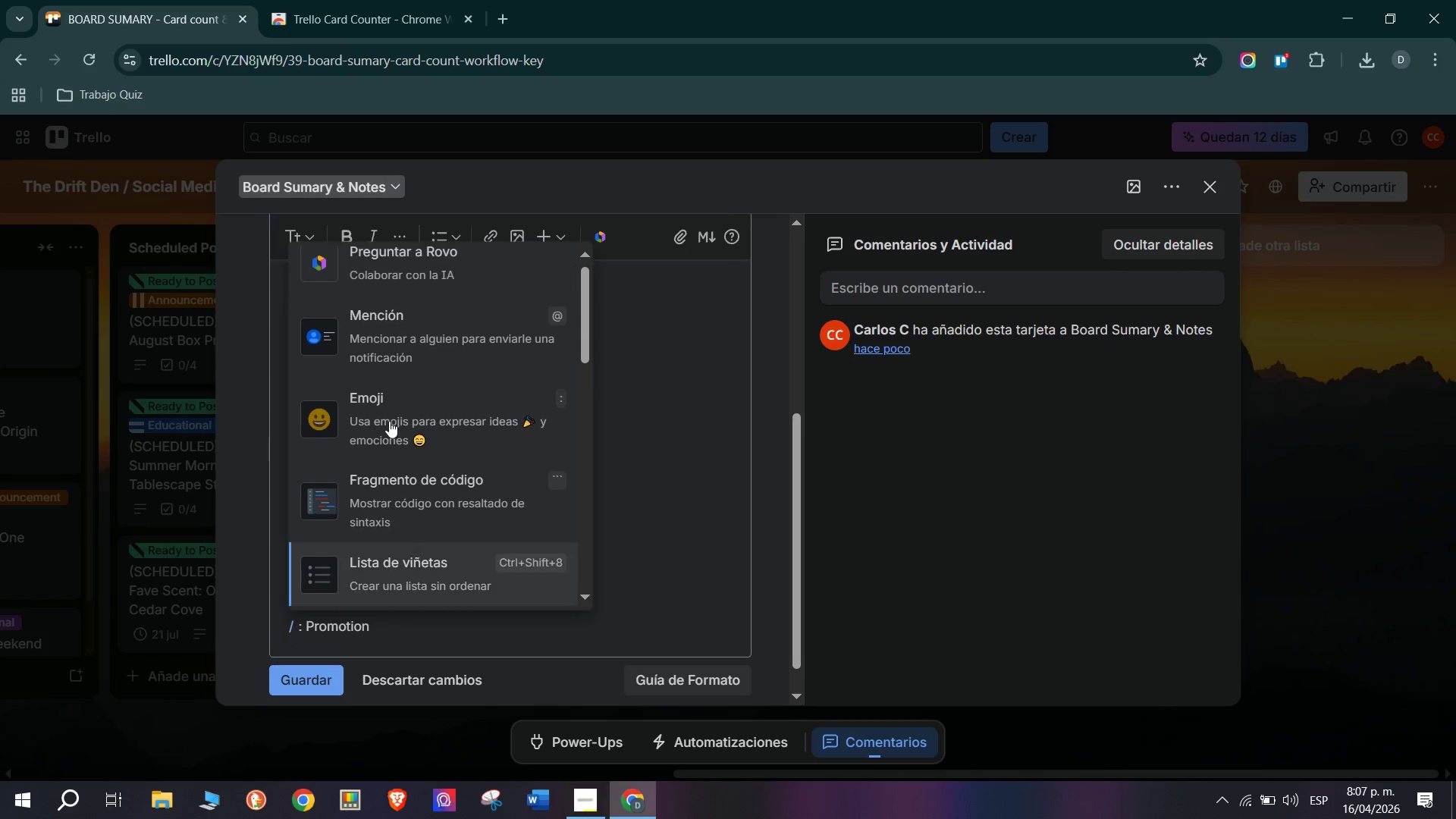 
left_click([416, 416])
 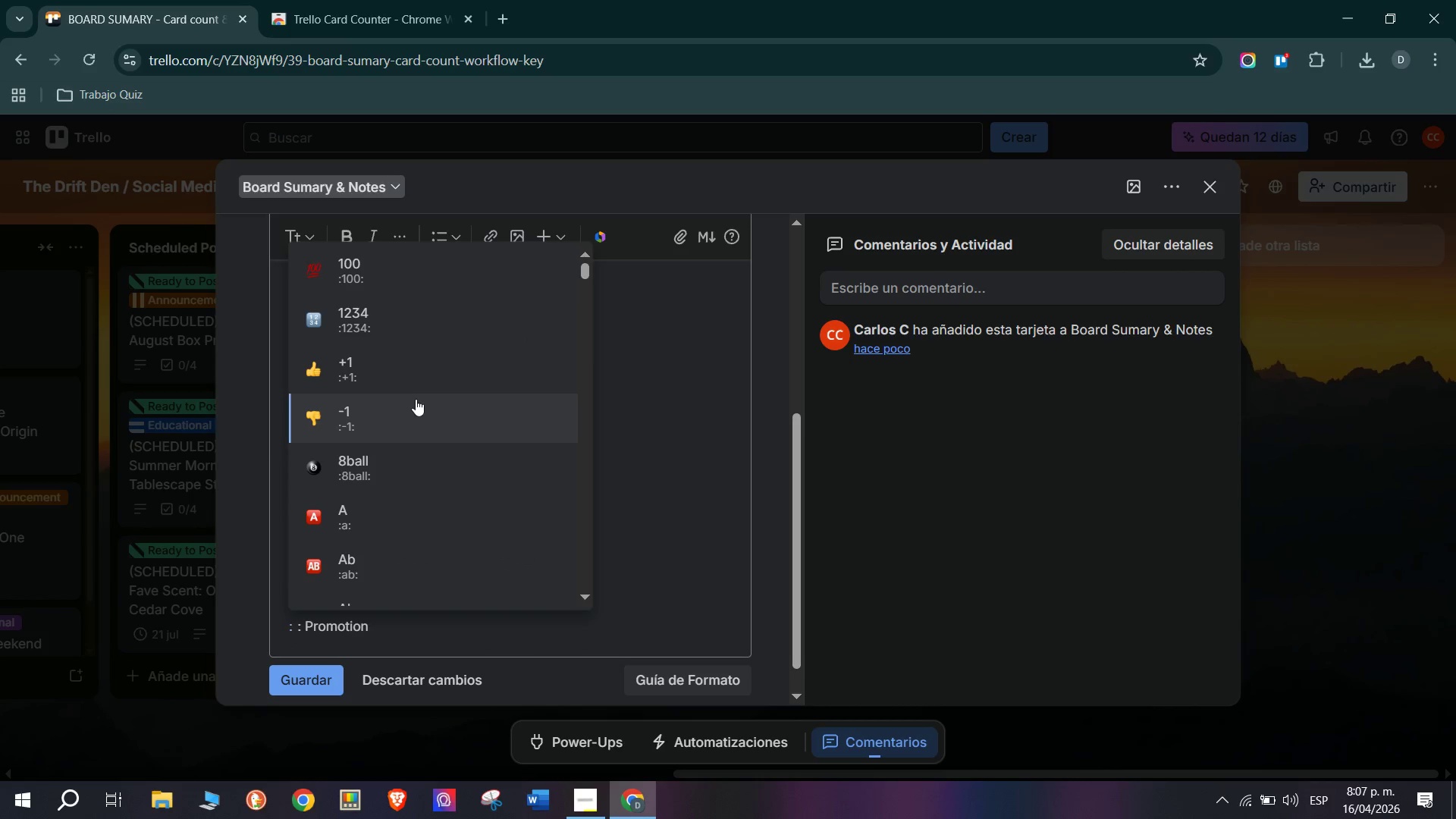 
scroll: coordinate [483, 457], scroll_direction: down, amount: 99.0
 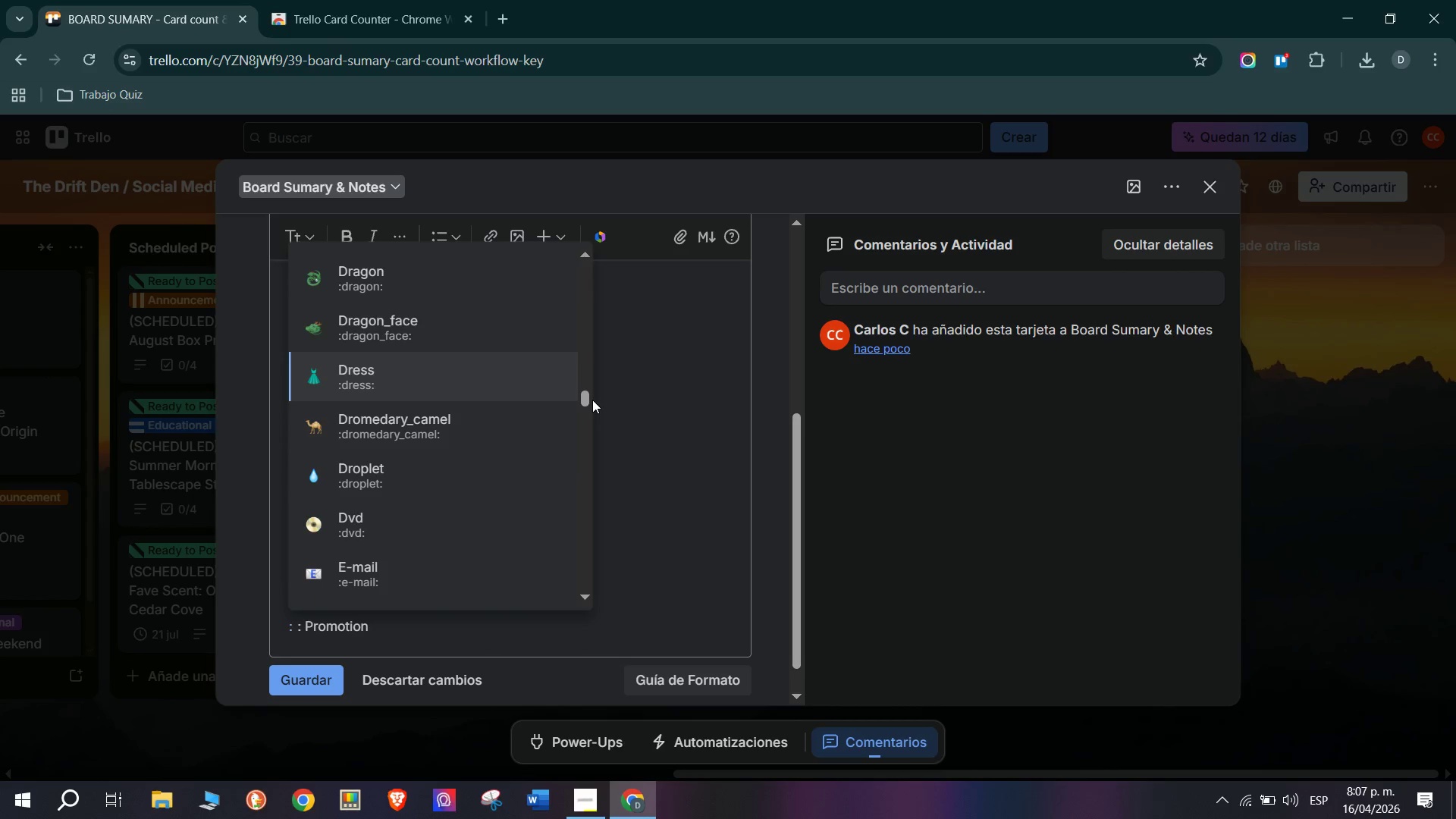 
left_click_drag(start_coordinate=[589, 400], to_coordinate=[595, 679])
 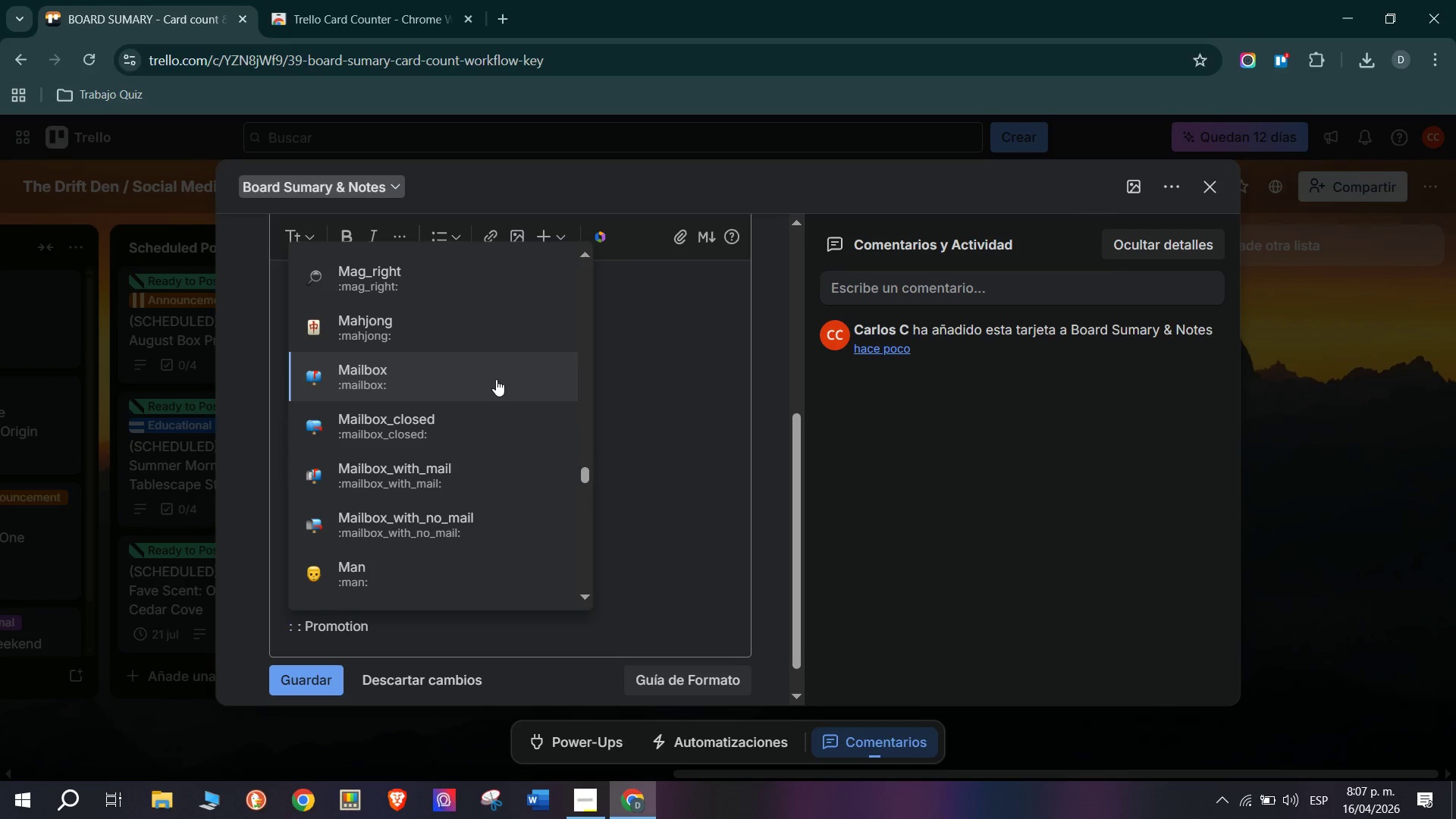 
type(rojo)
key(Backspace)
key(Backspace)
key(Backspace)
 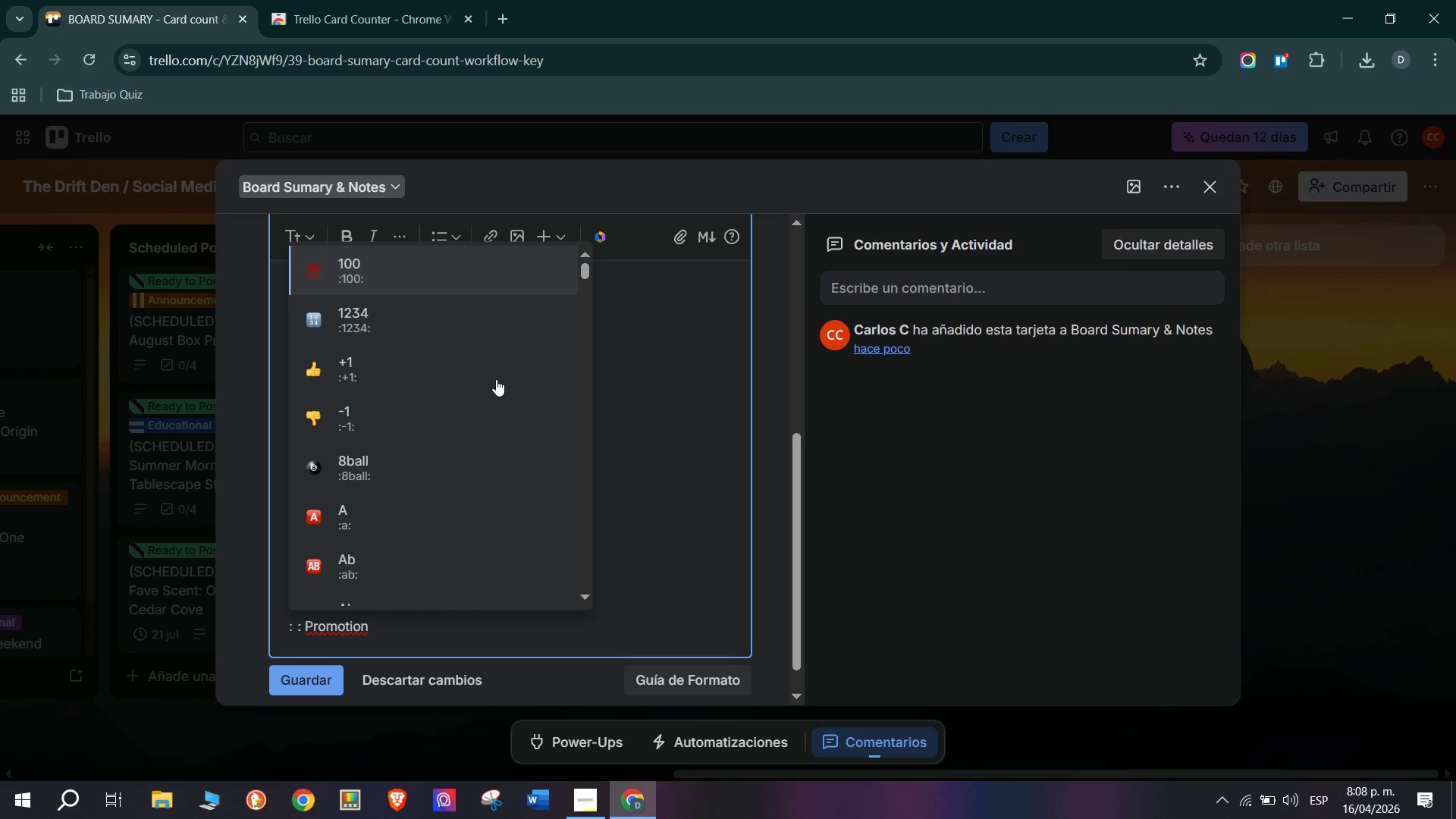 
type(ciulo)
key(Backspace)
key(Backspace)
key(Backspace)
key(Backspace)
key(Backspace)
type(roj)
key(Backspace)
key(Backspace)
key(Backspace)
type(esf)
key(Backspace)
 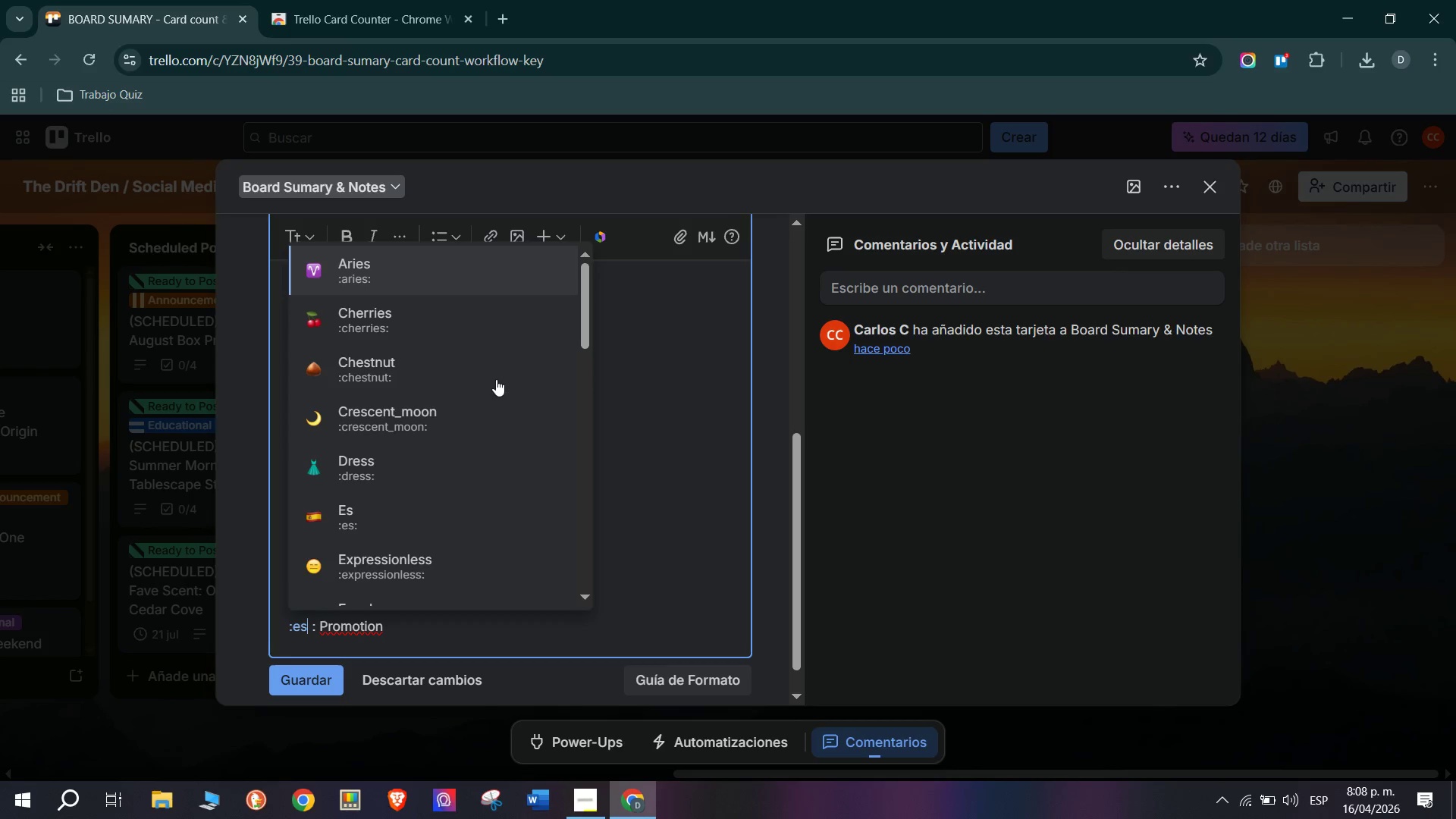 
scroll: coordinate [485, 438], scroll_direction: down, amount: 69.0
 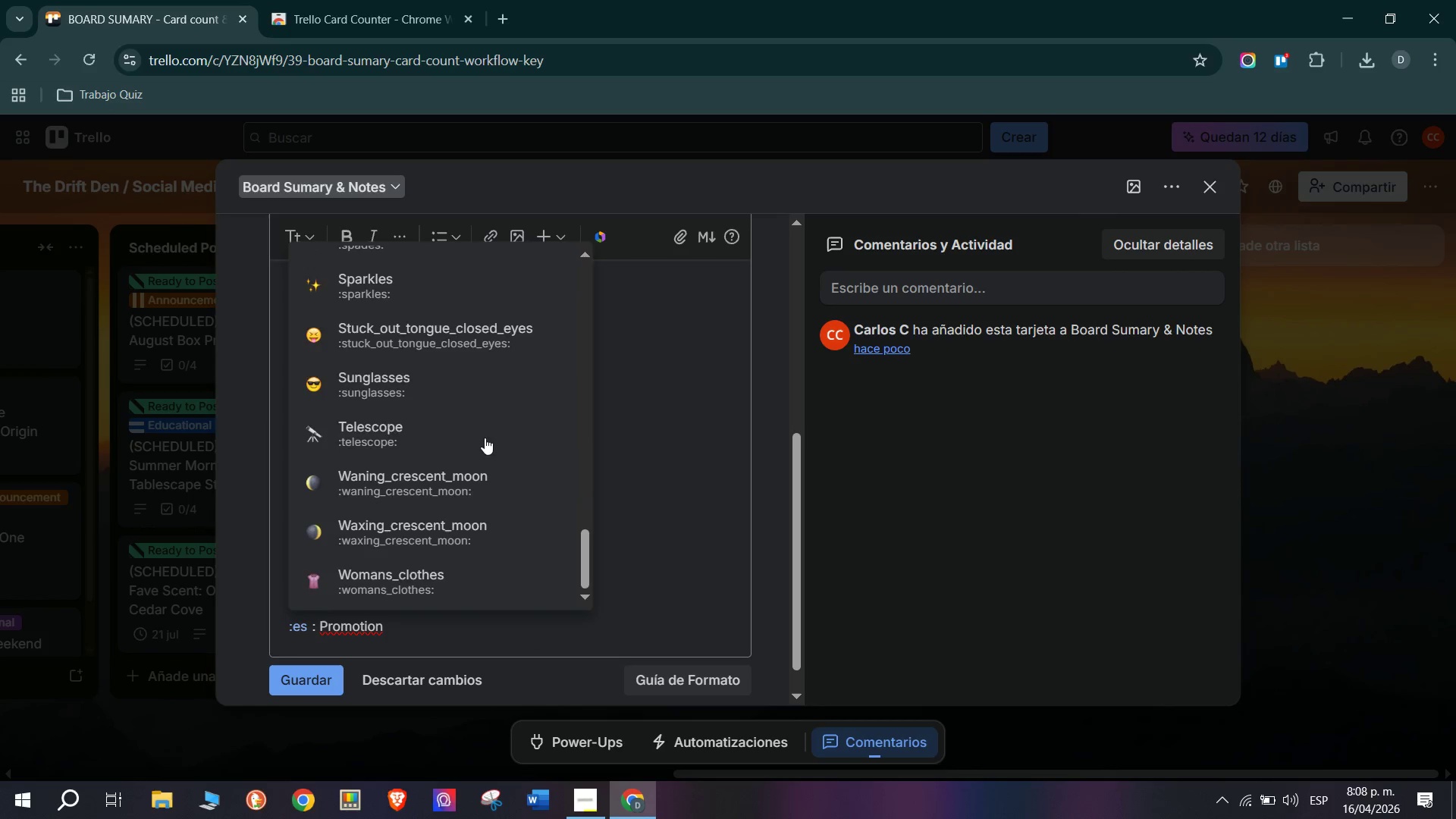 
scroll: coordinate [485, 438], scroll_direction: up, amount: 6.0
 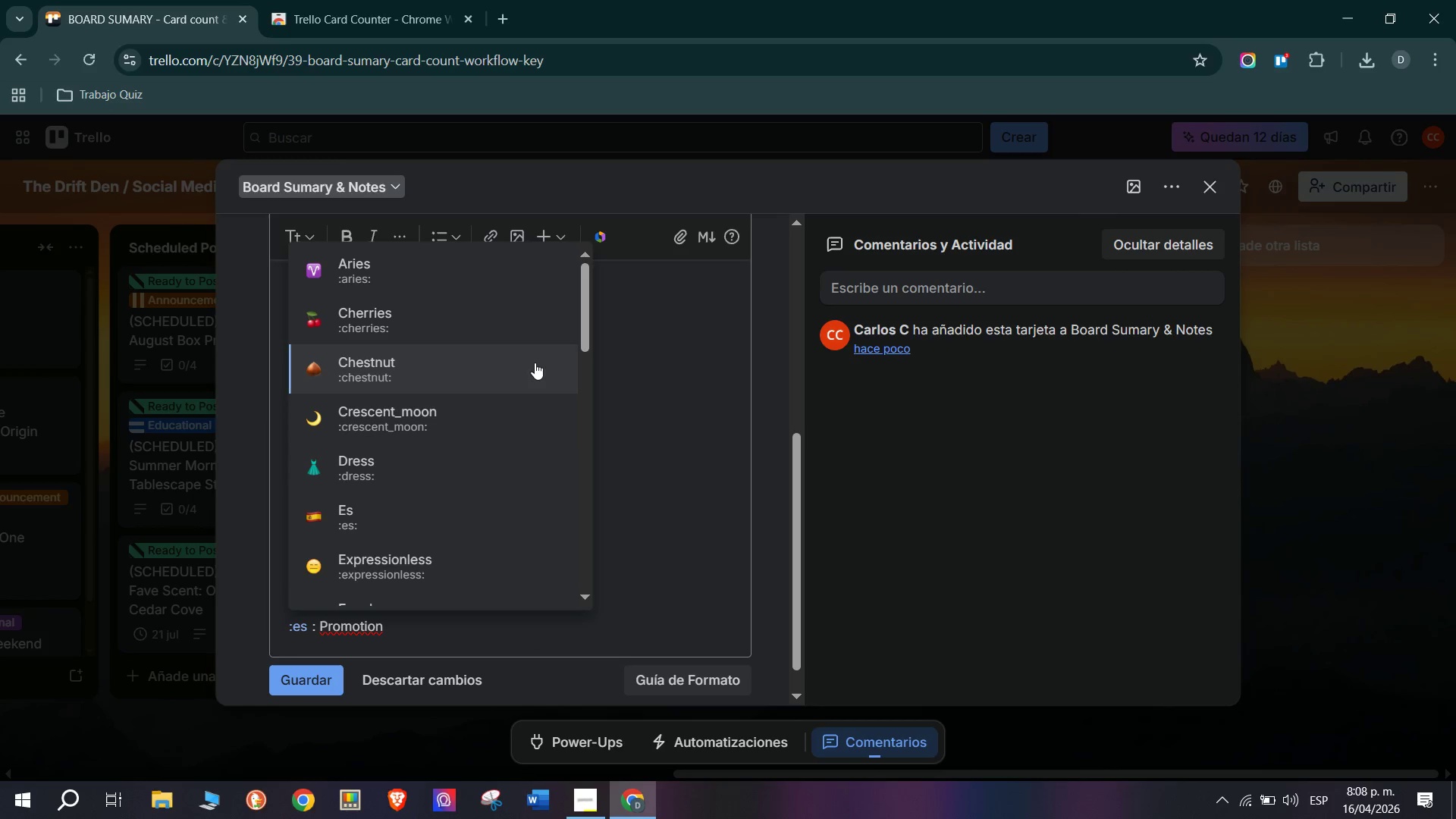 
key(Backspace)
 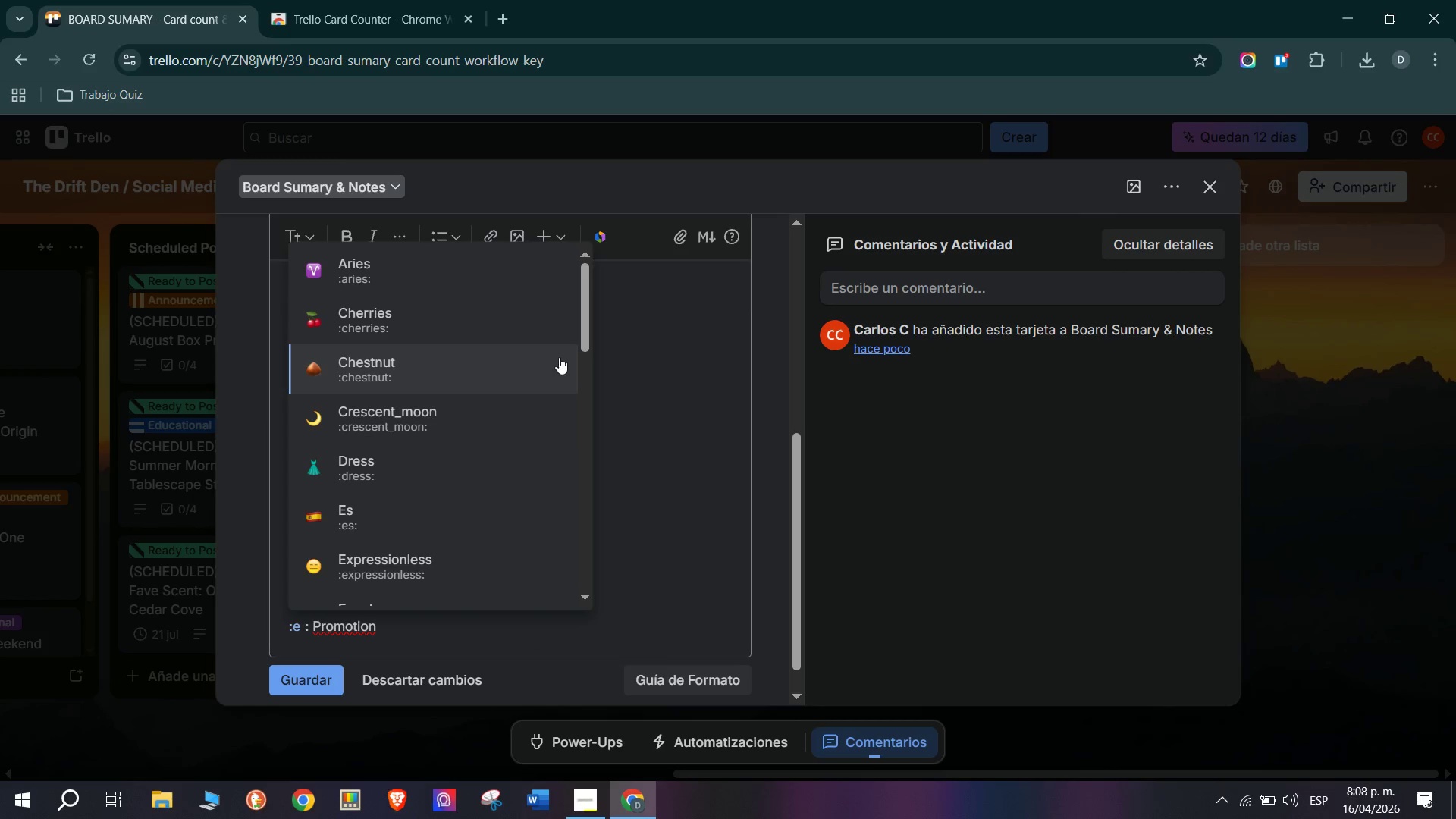 
key(Backspace)
 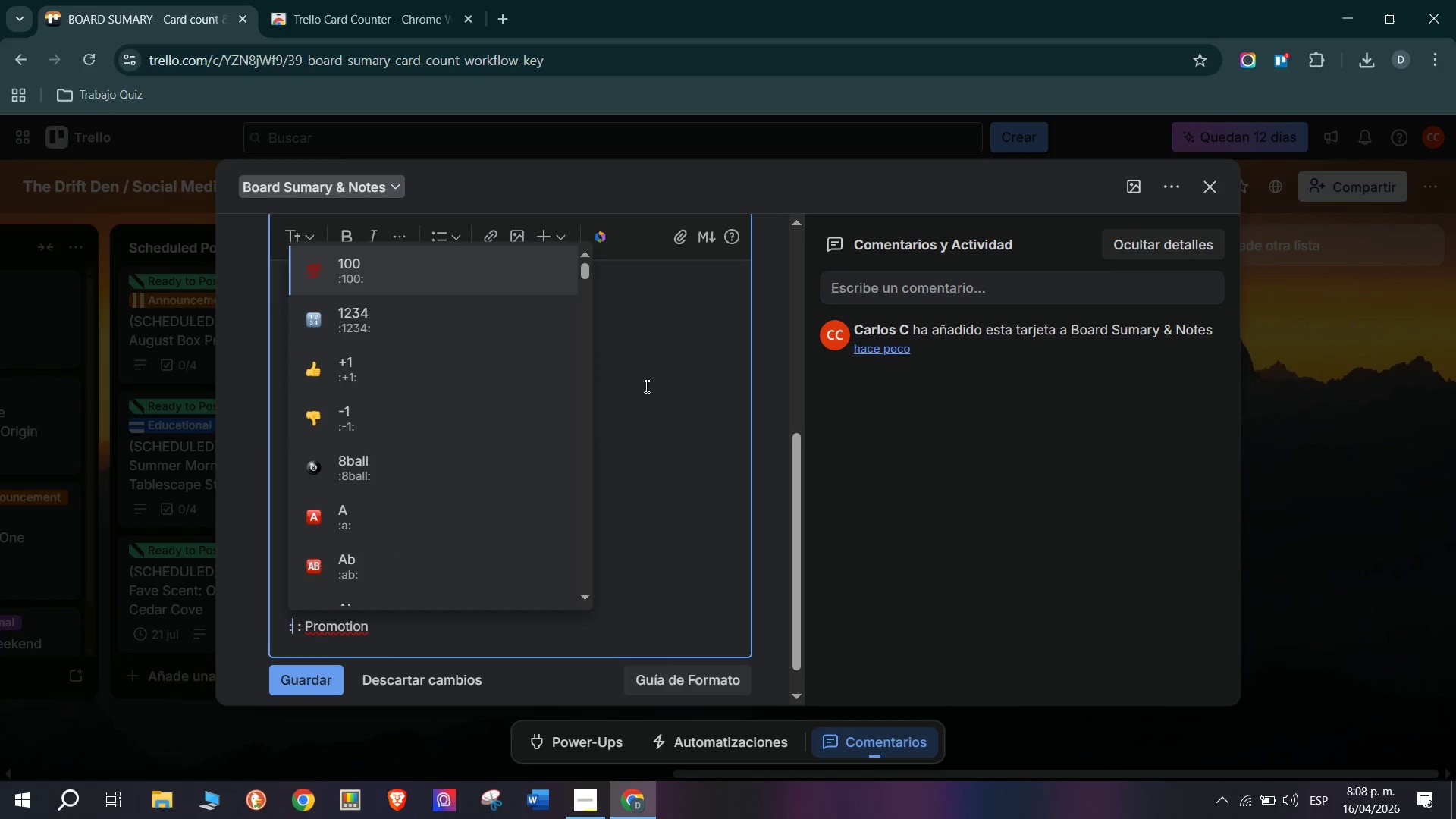 
key(Backspace)
 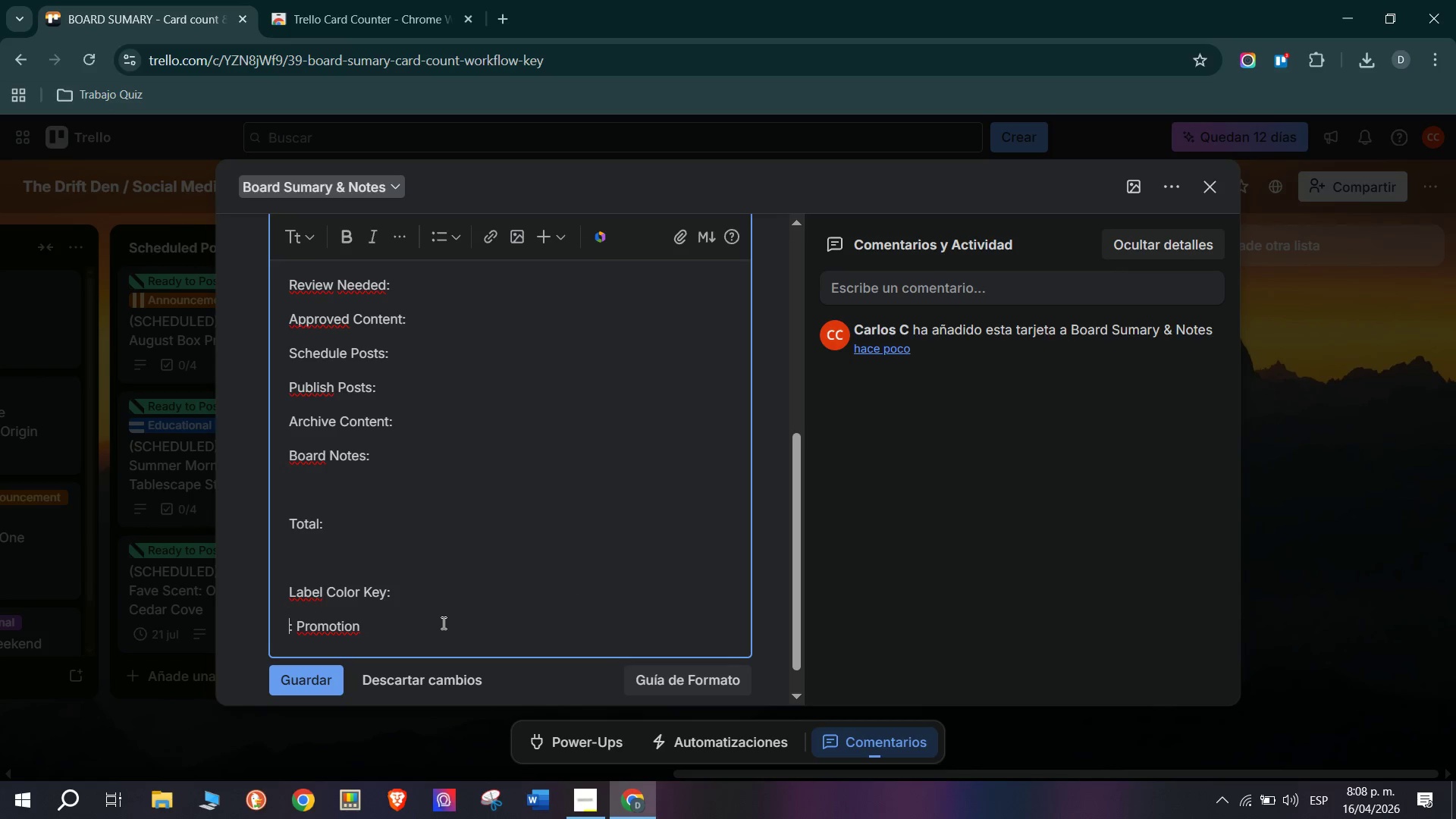 
type(Red)
 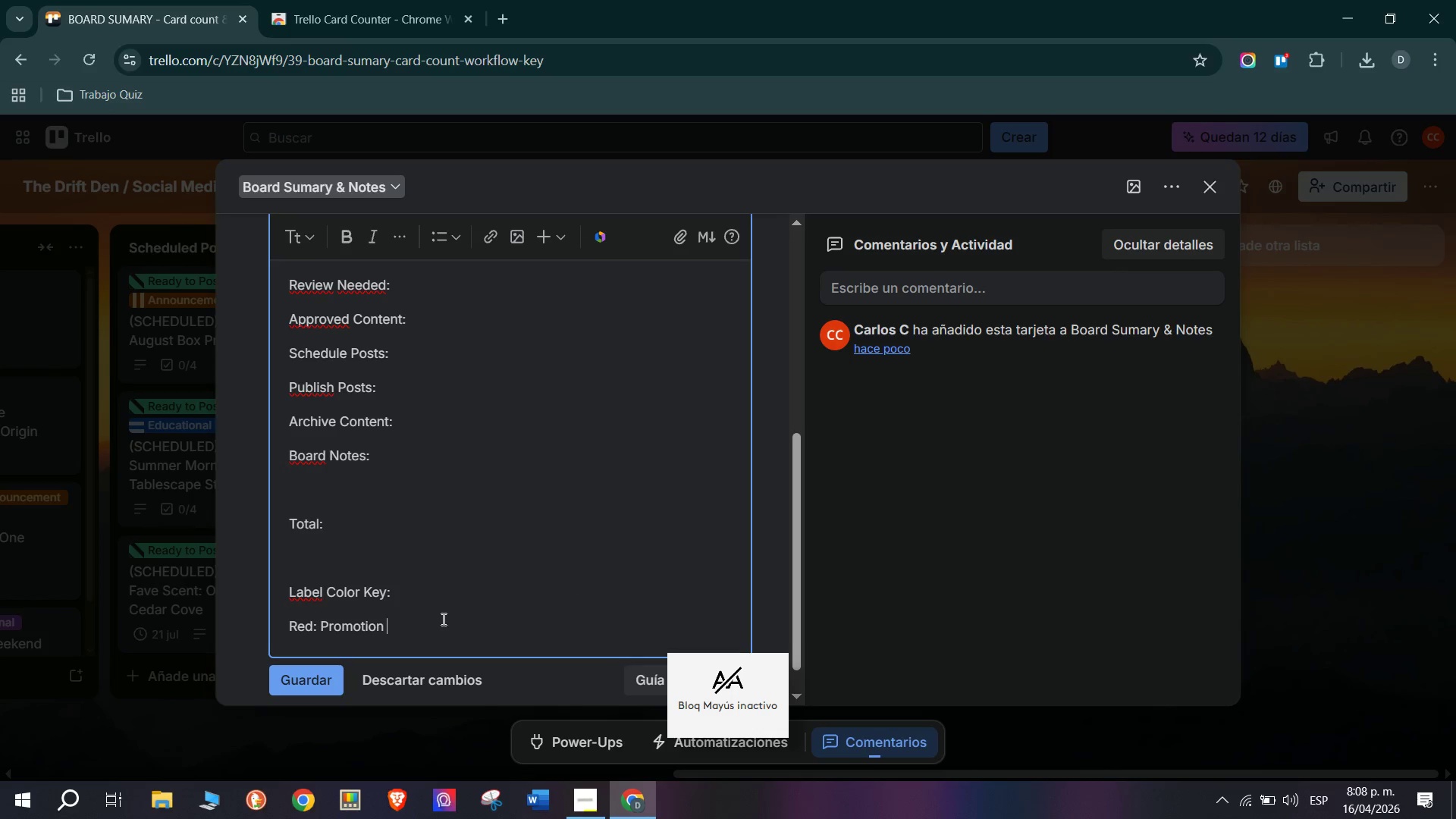 
key(Enter)
 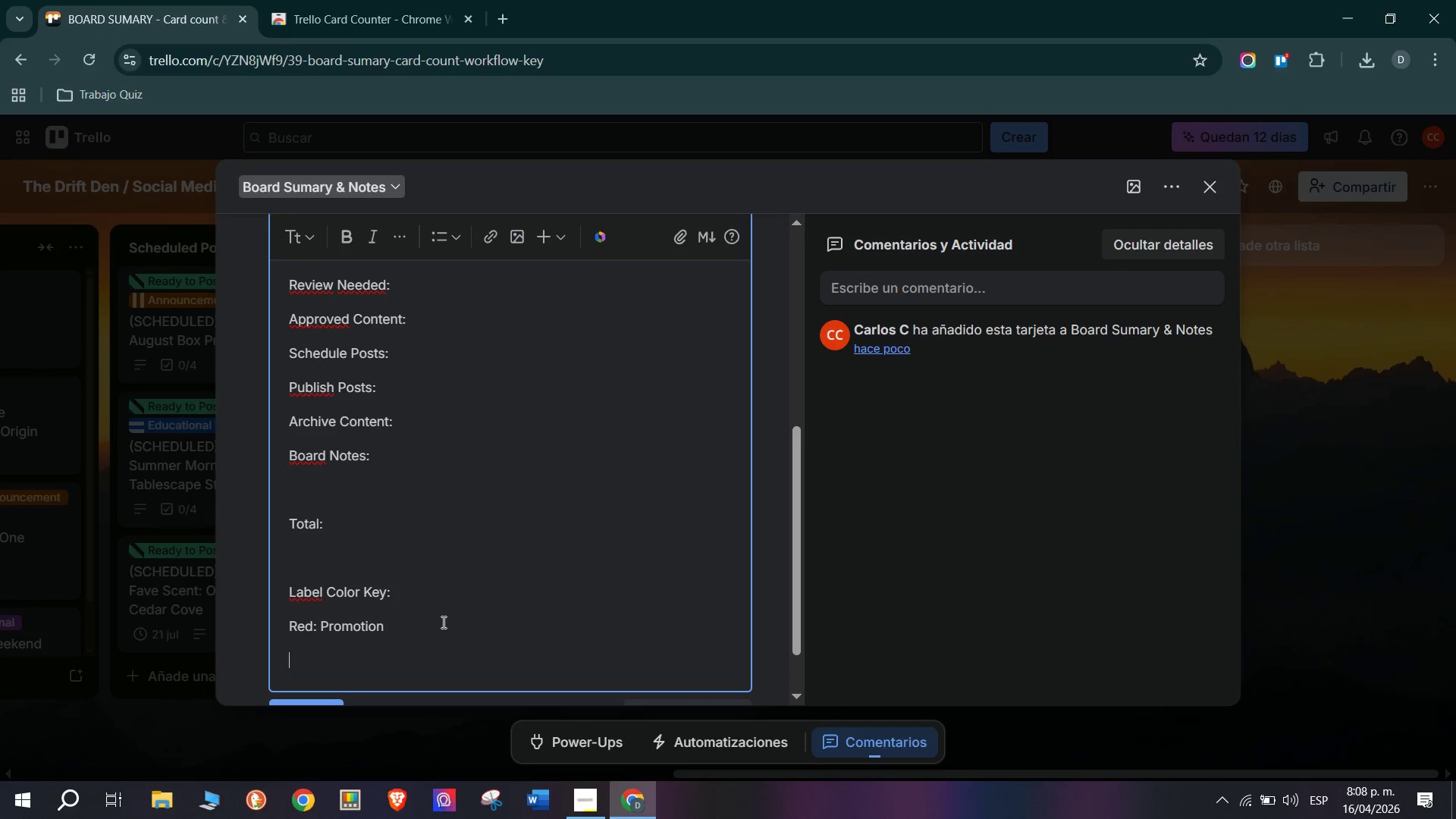 
type(Blue> Educational)
 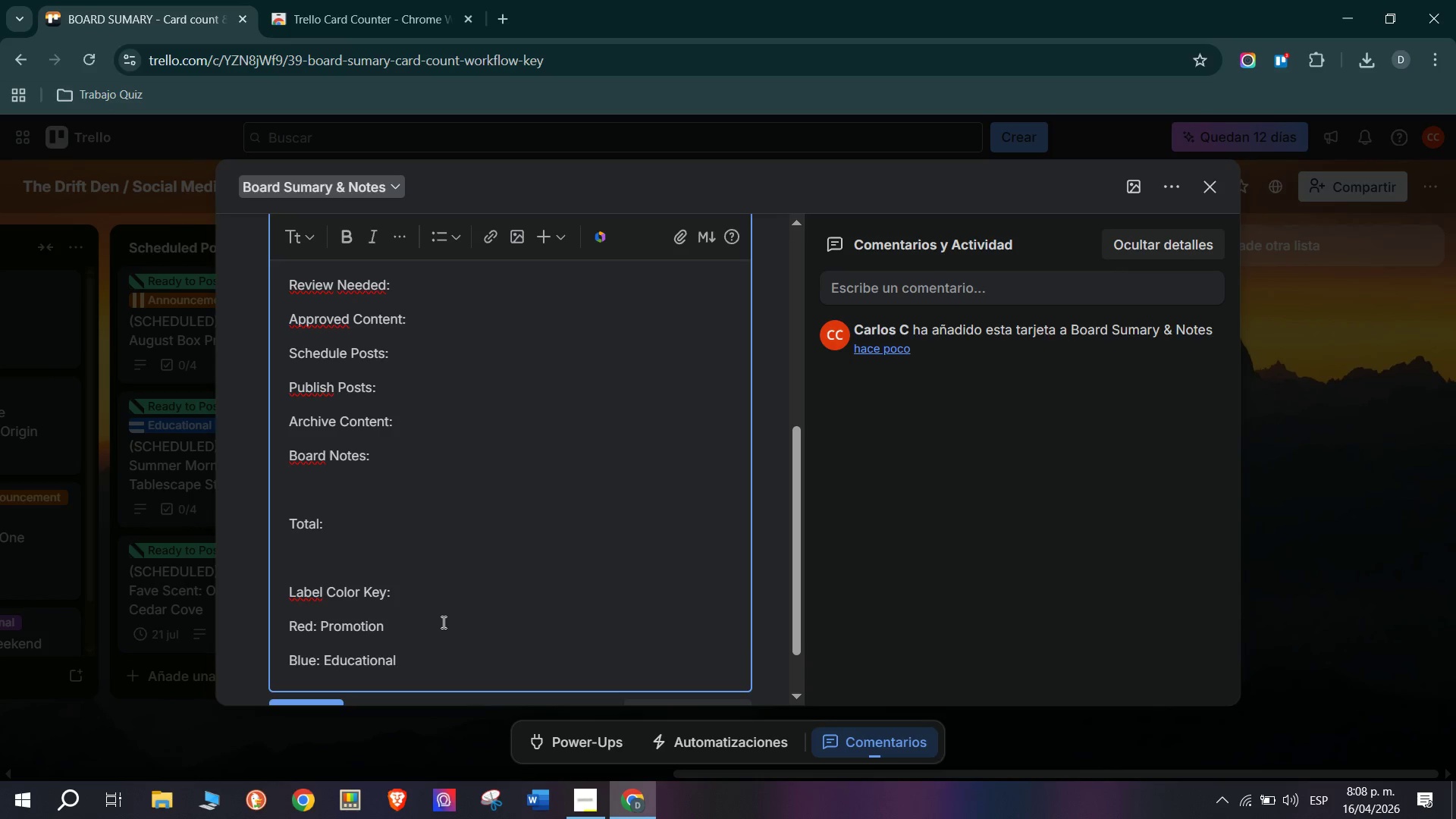 
key(Enter)
 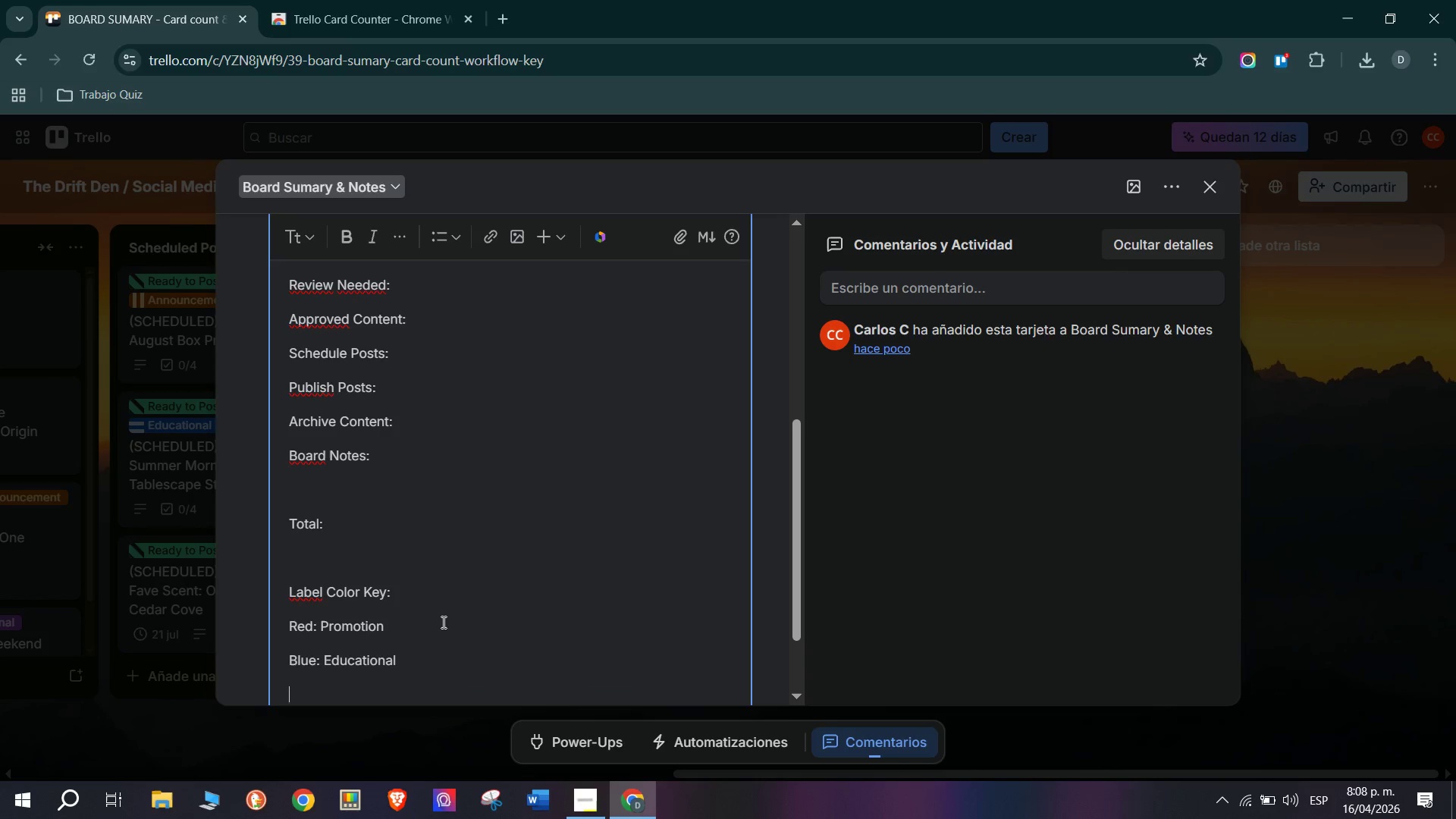 
type(Yellow> Engal)
key(Backspace)
type(gement)
 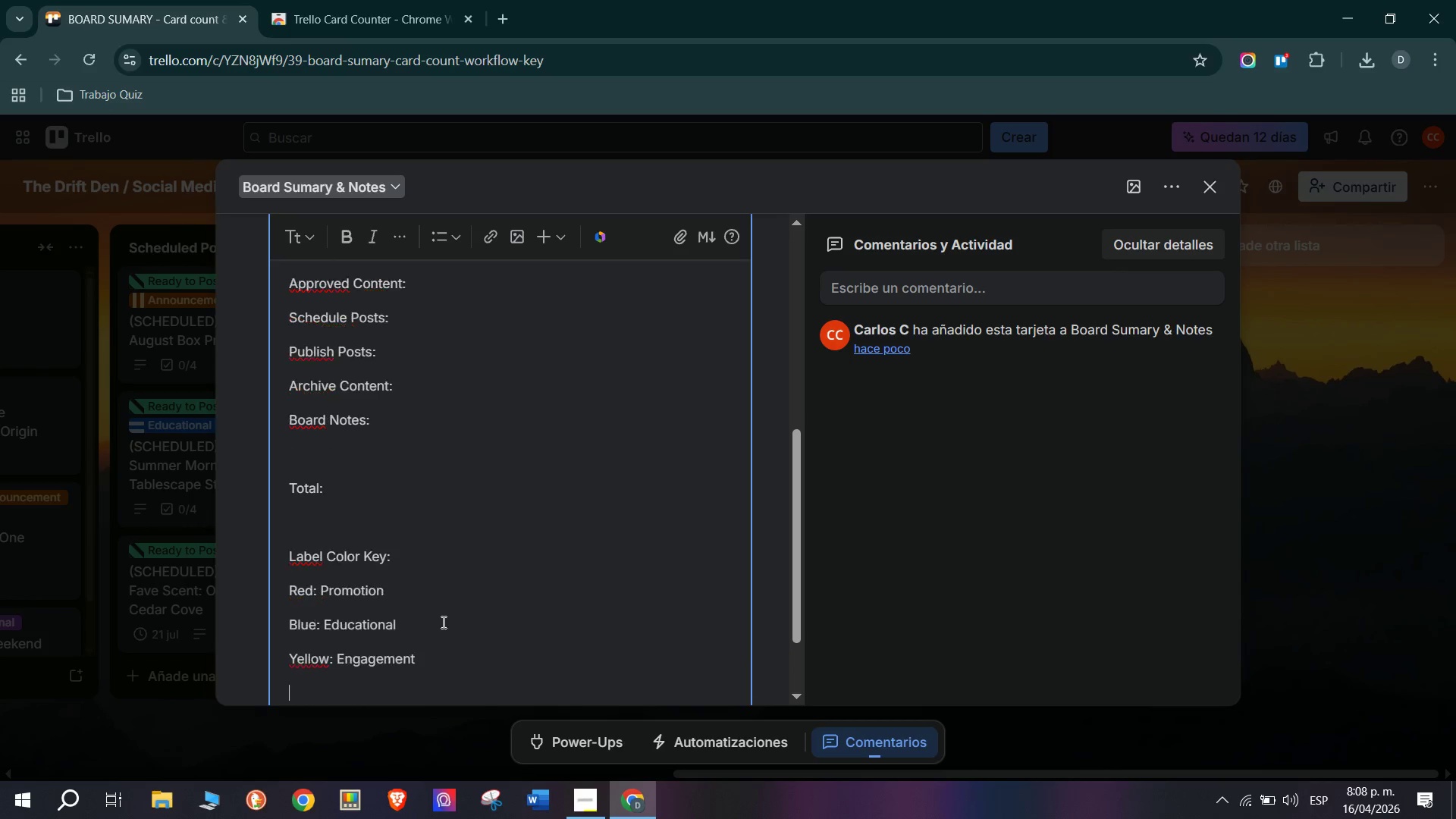 
 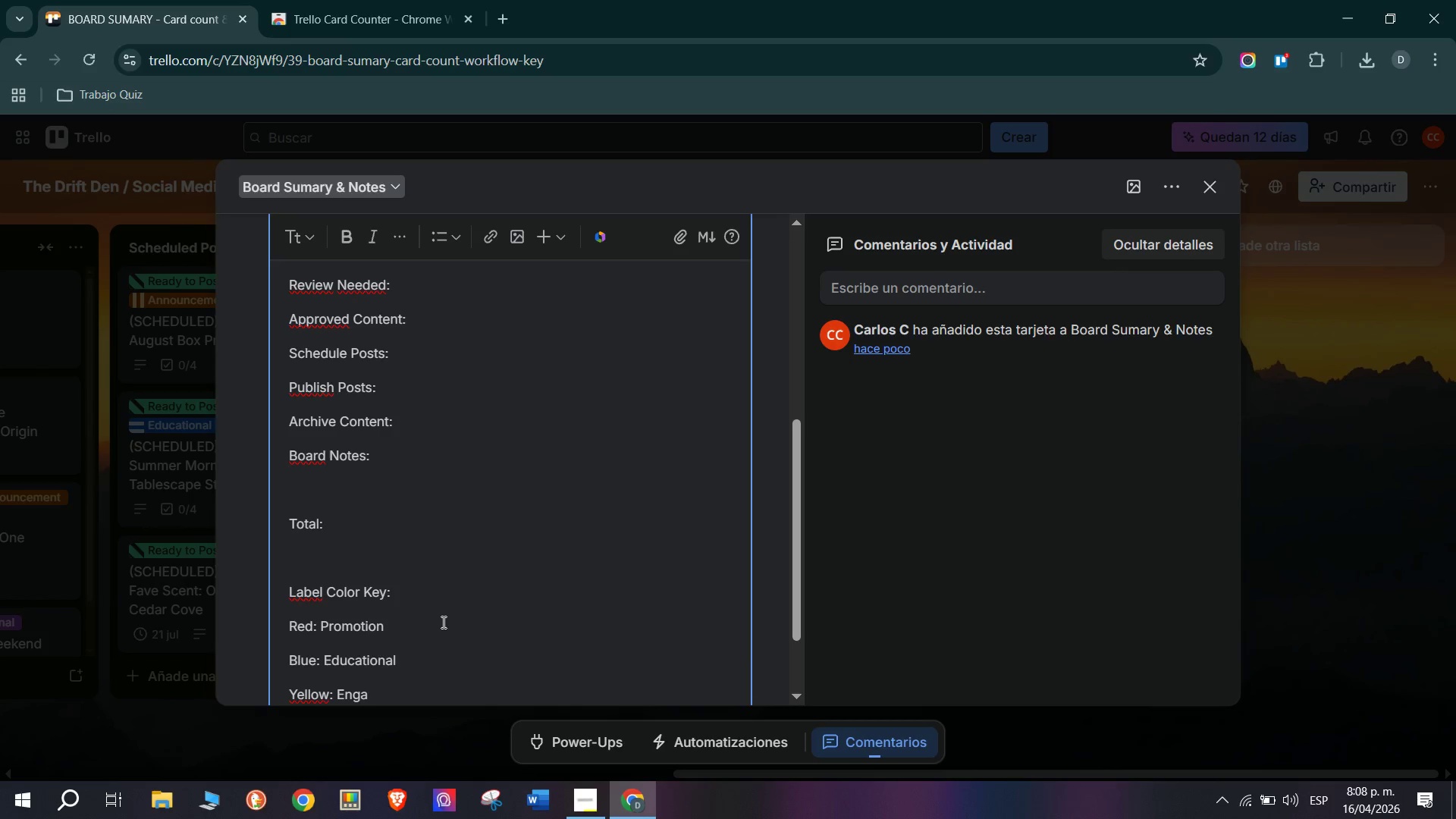 
key(Enter)
 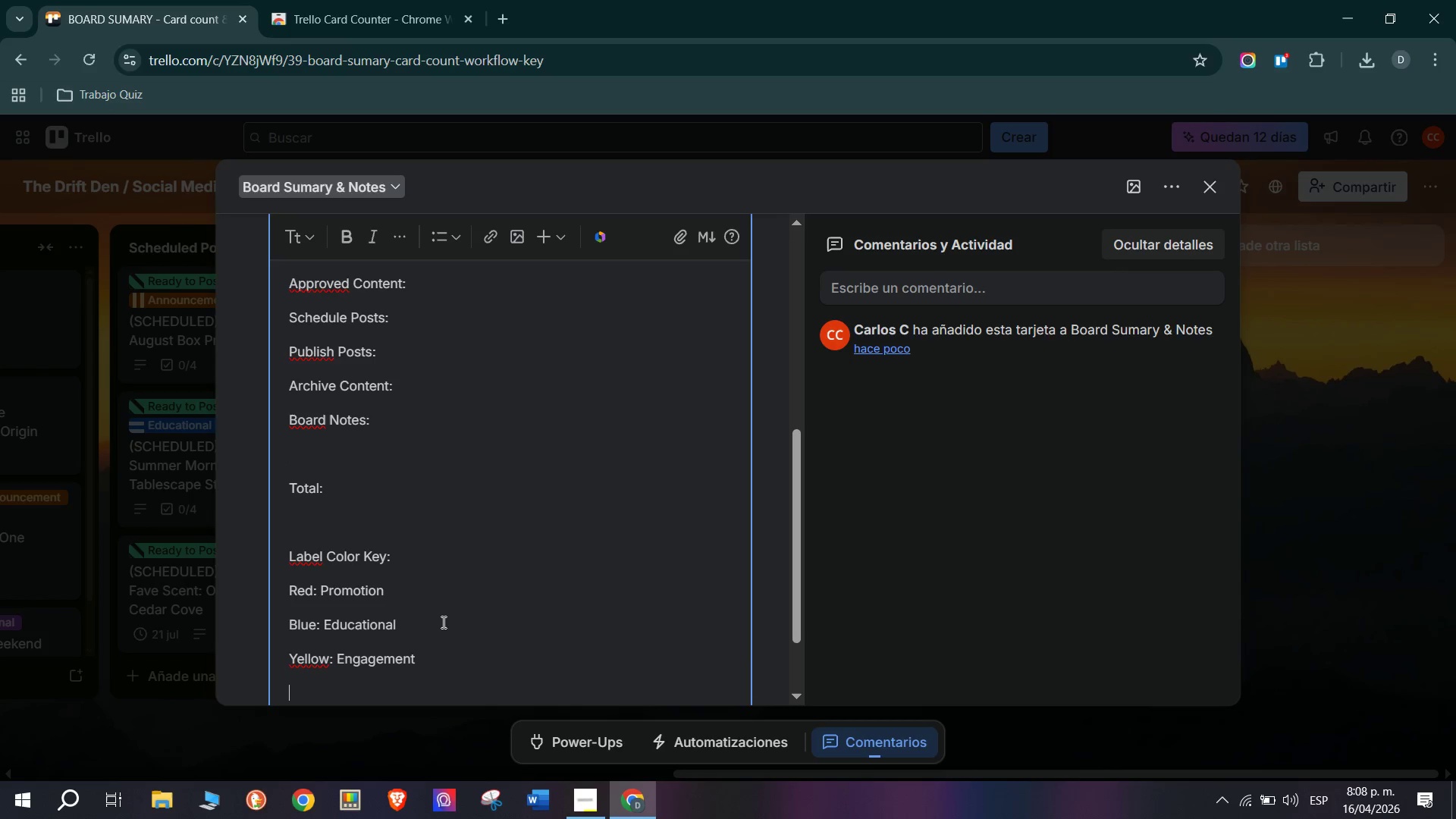 
type(Orange> Announcement)
 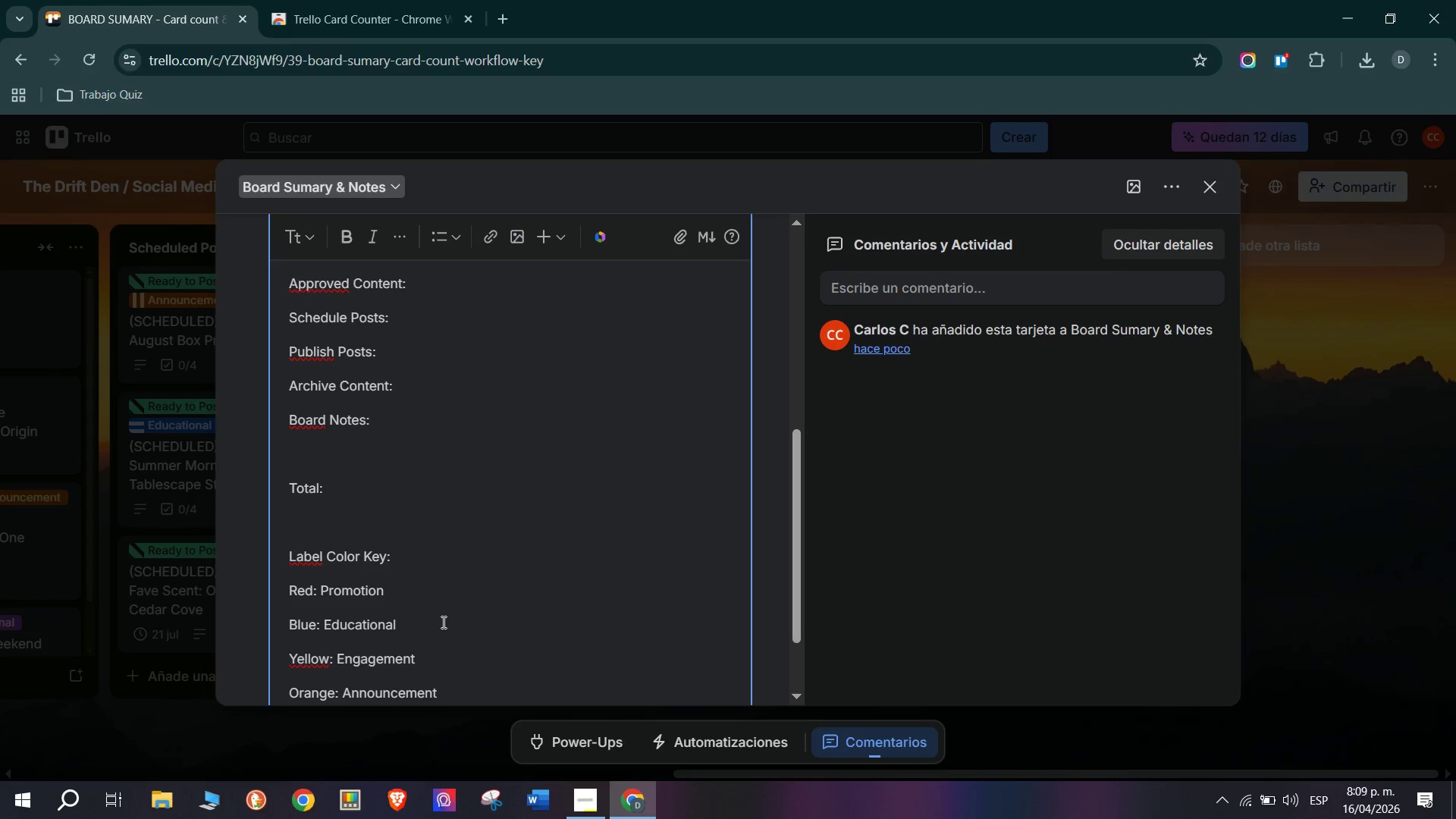 
key(Enter)
 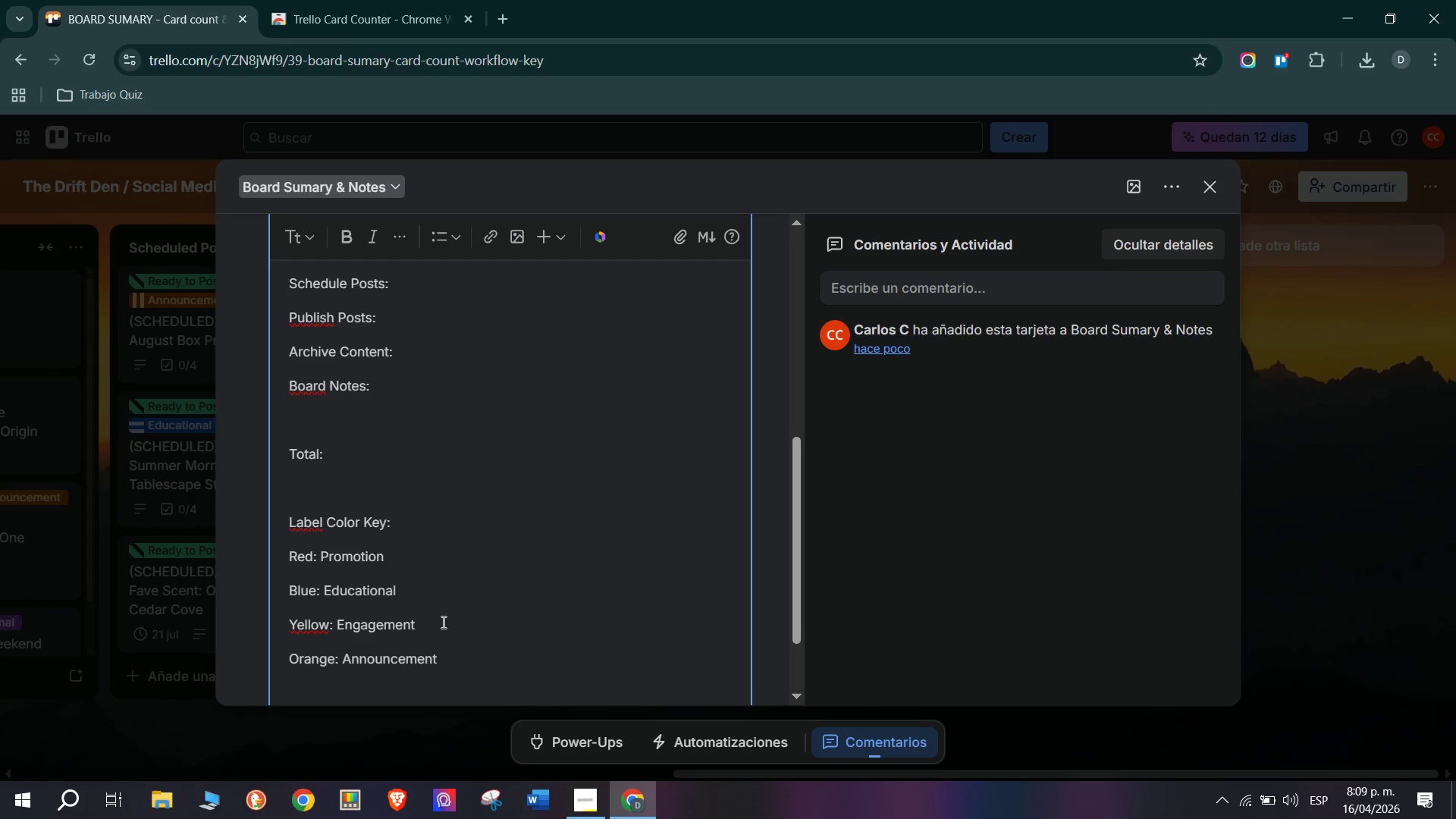 
type(Purpure> Seasi)
key(Backspace)
type(])
key(Backspace)
type(onal)
 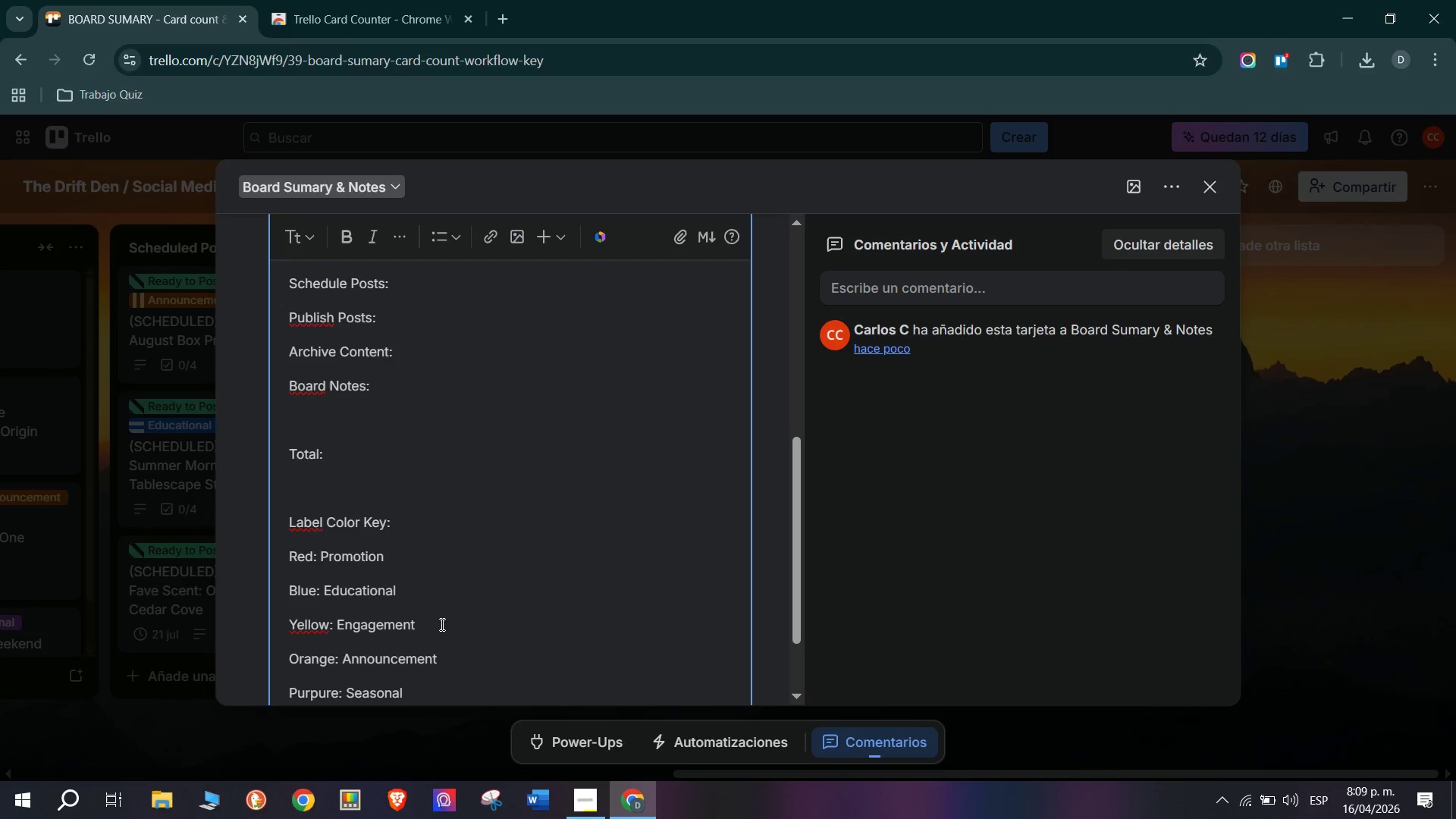 
key(Enter)
 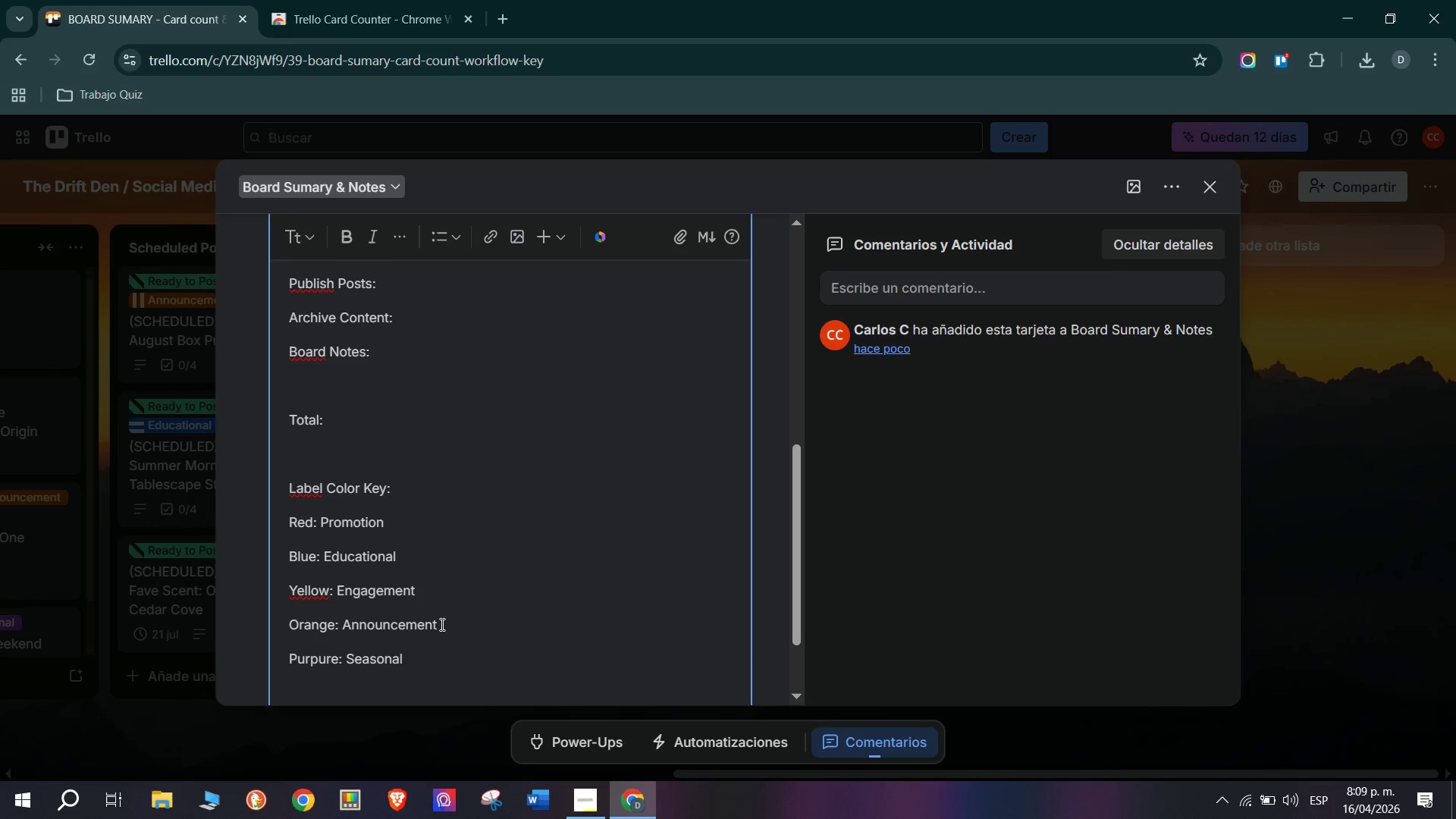 
type(F)
key(Backspace)
type(Grr)
key(Backspace)
type(een> Ready to Post)
 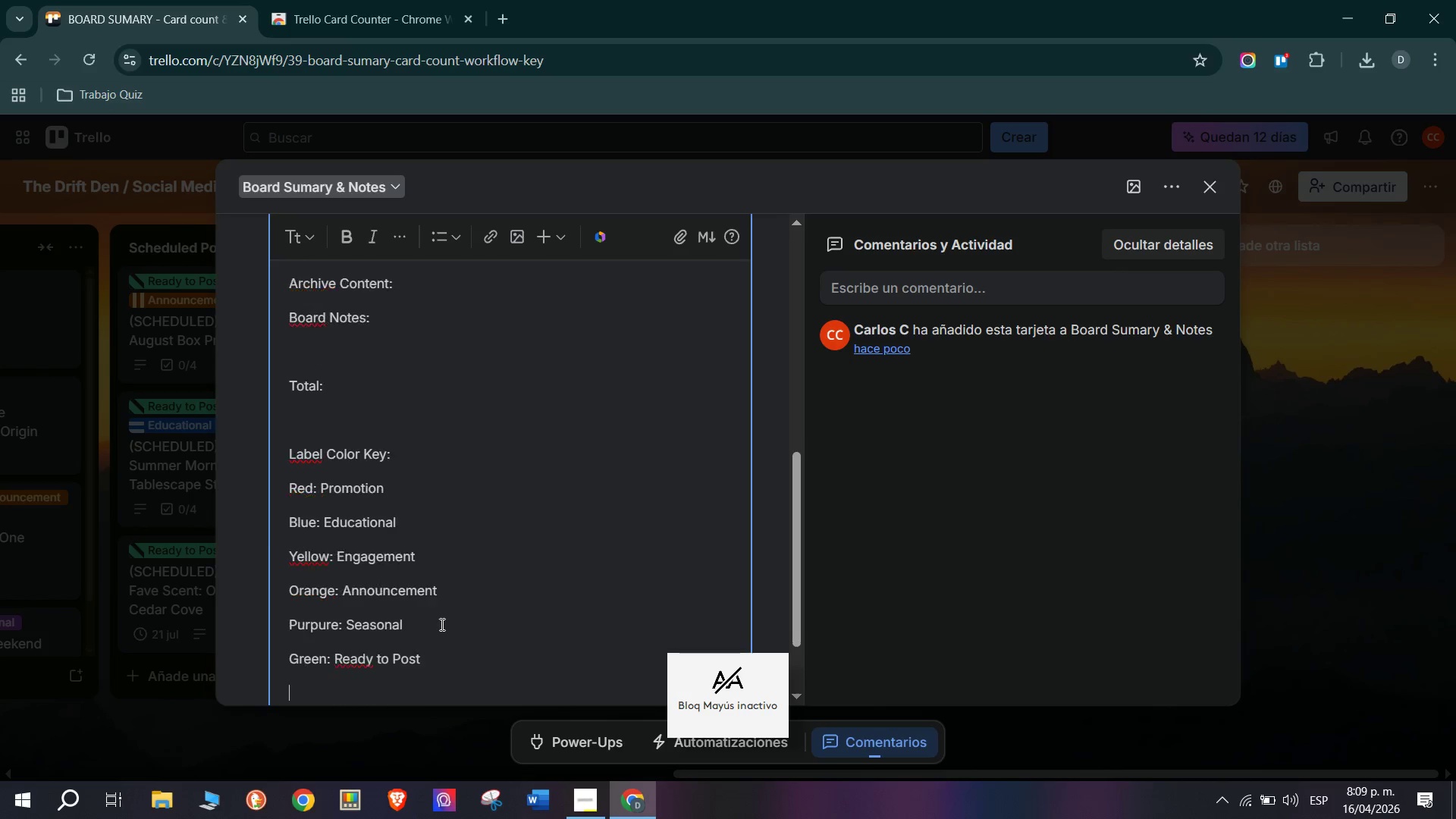 
 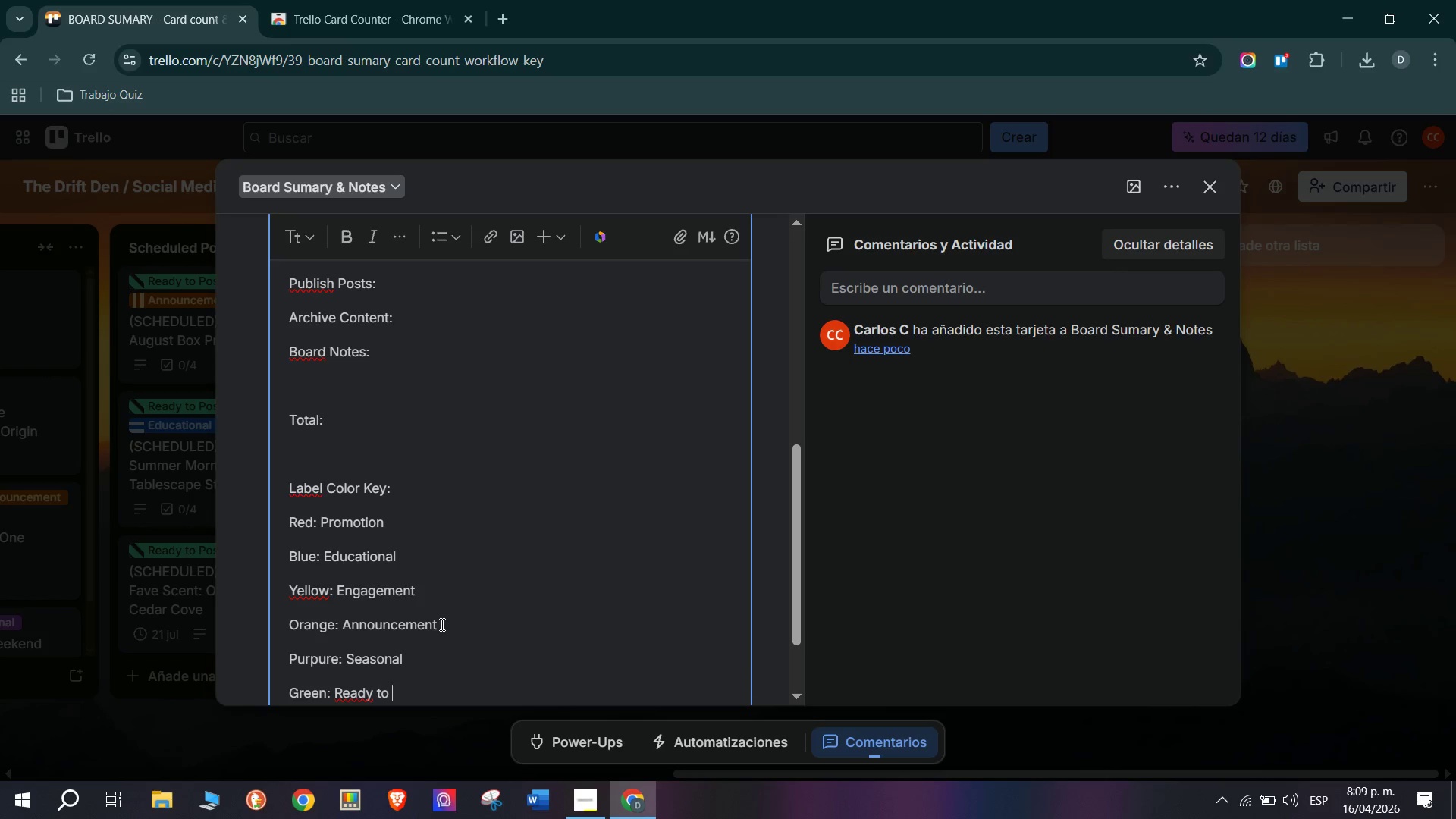 
key(Enter)
 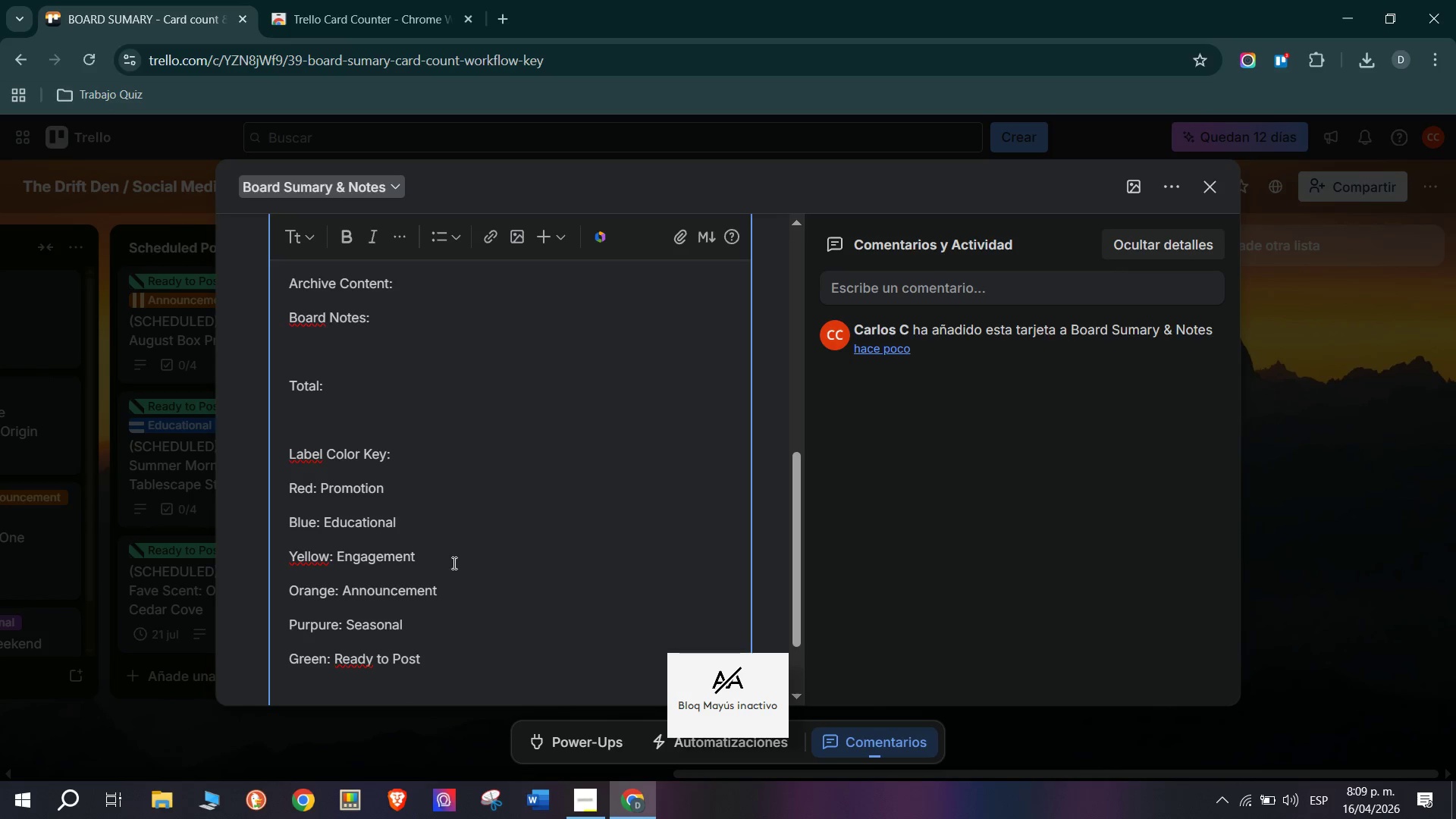 
scroll: coordinate [406, 650], scroll_direction: down, amount: 6.0
 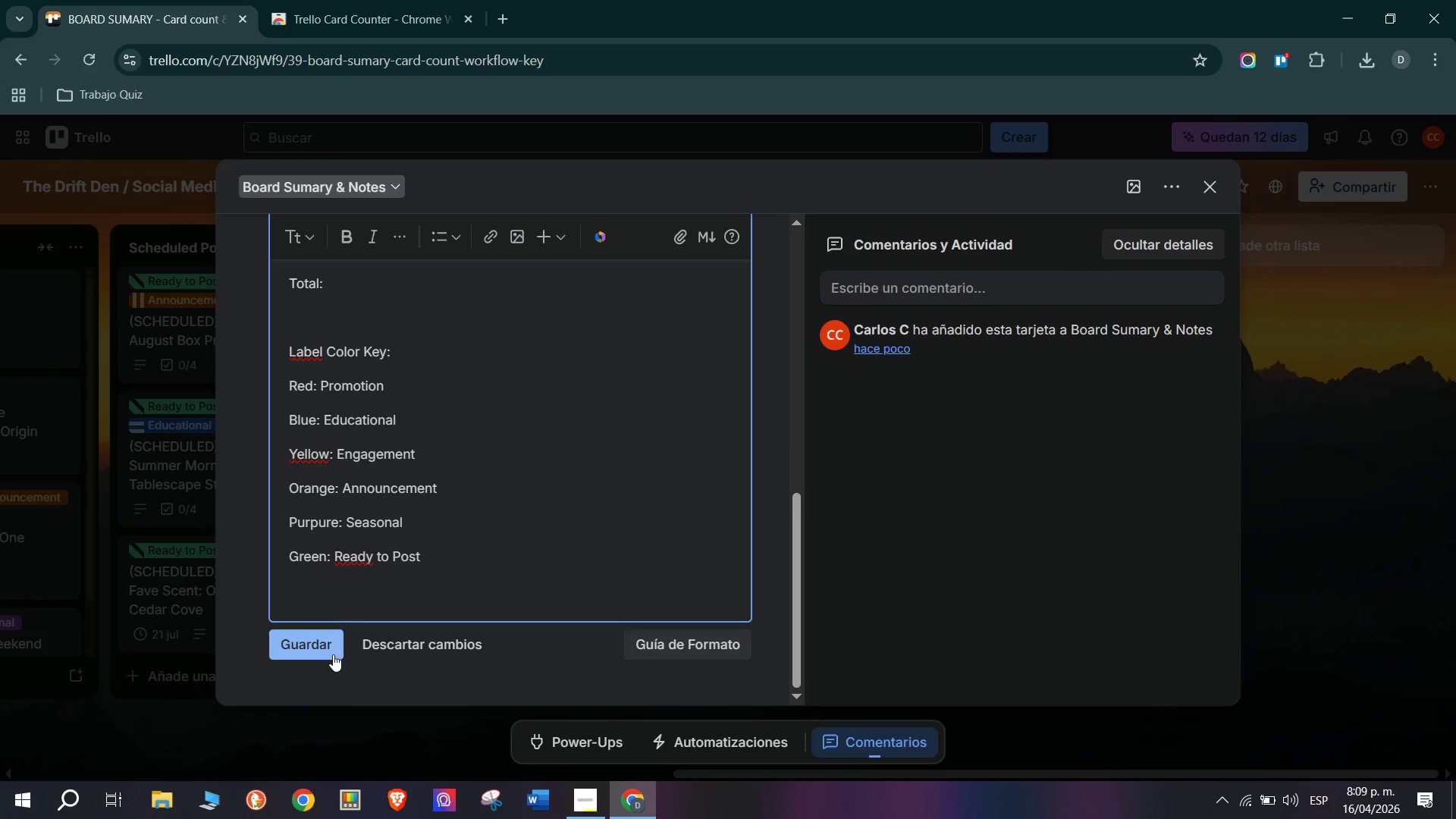 
left_click([333, 654])
 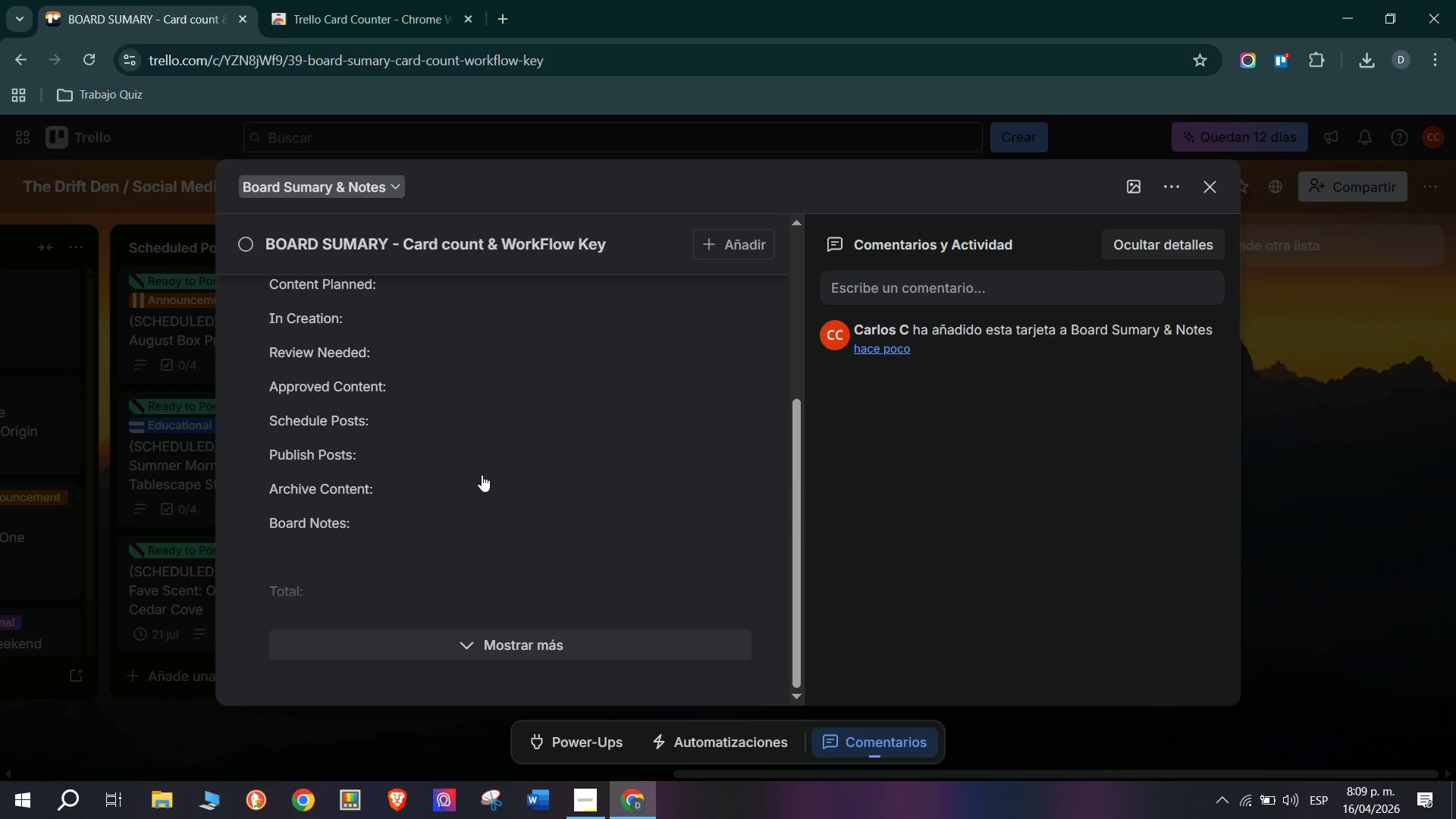 
scroll: coordinate [483, 453], scroll_direction: up, amount: 1.0
 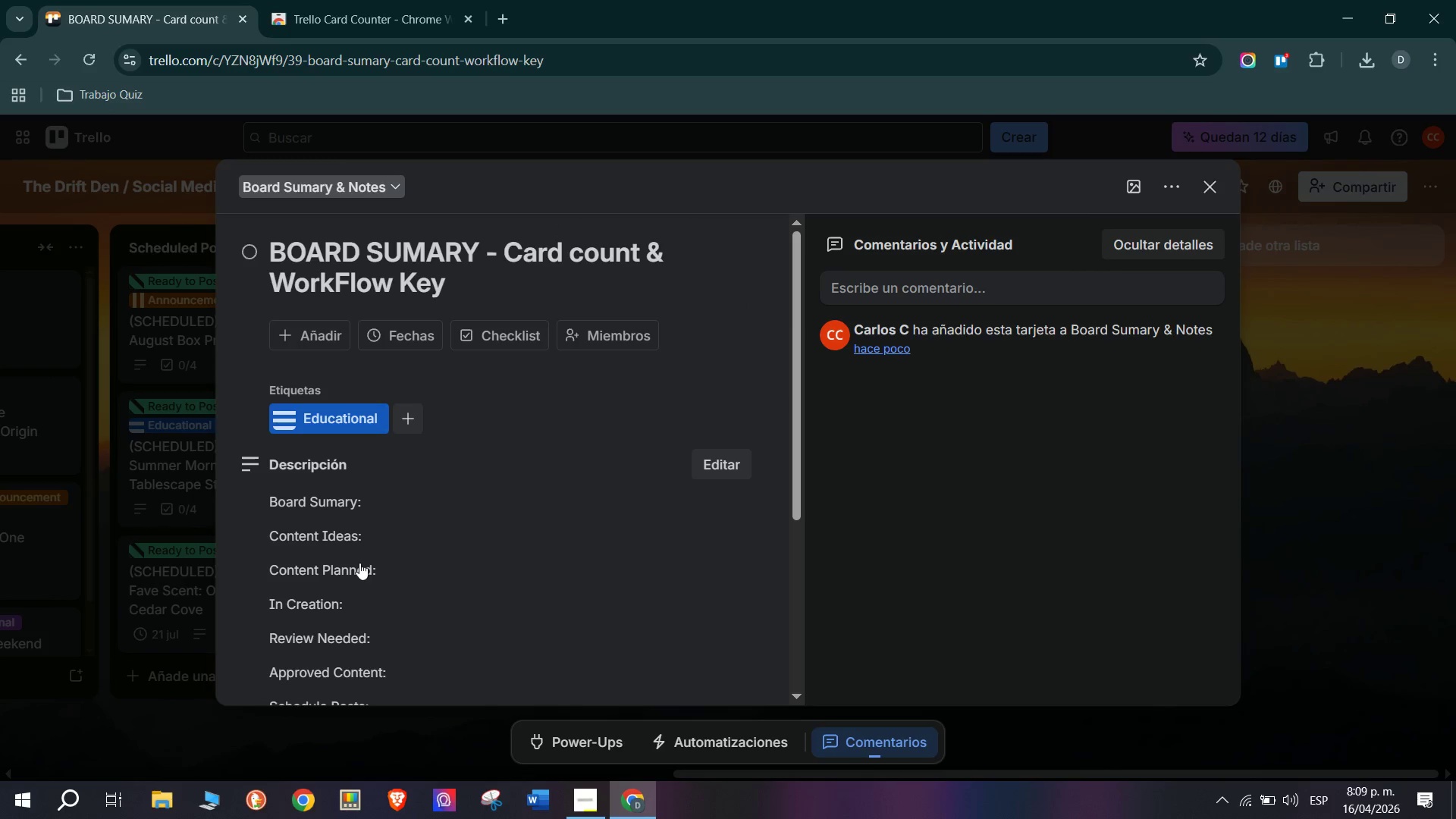 
scroll: coordinate [377, 574], scroll_direction: down, amount: 2.0
 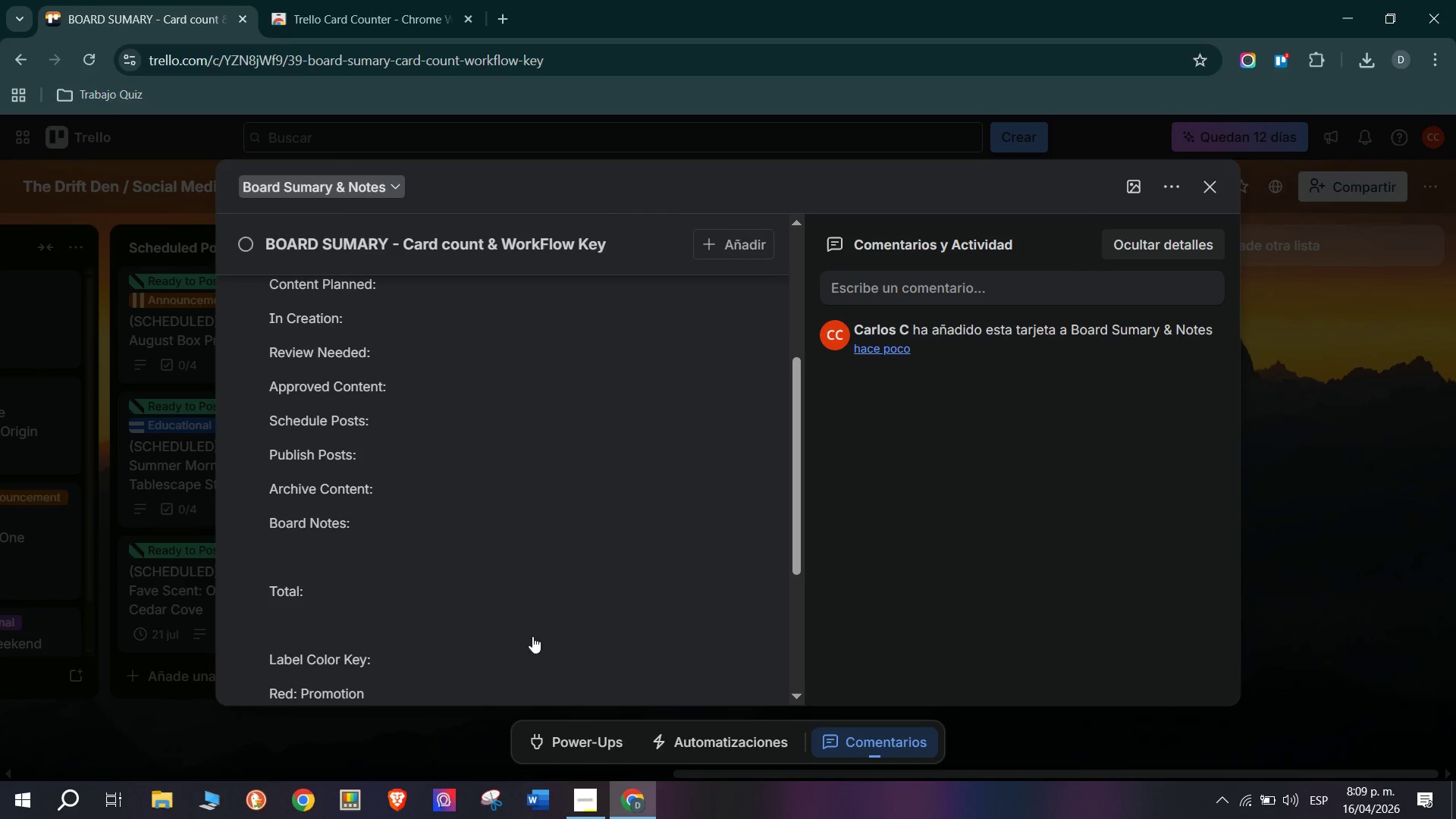 
scroll: coordinate [508, 579], scroll_direction: up, amount: 2.0
 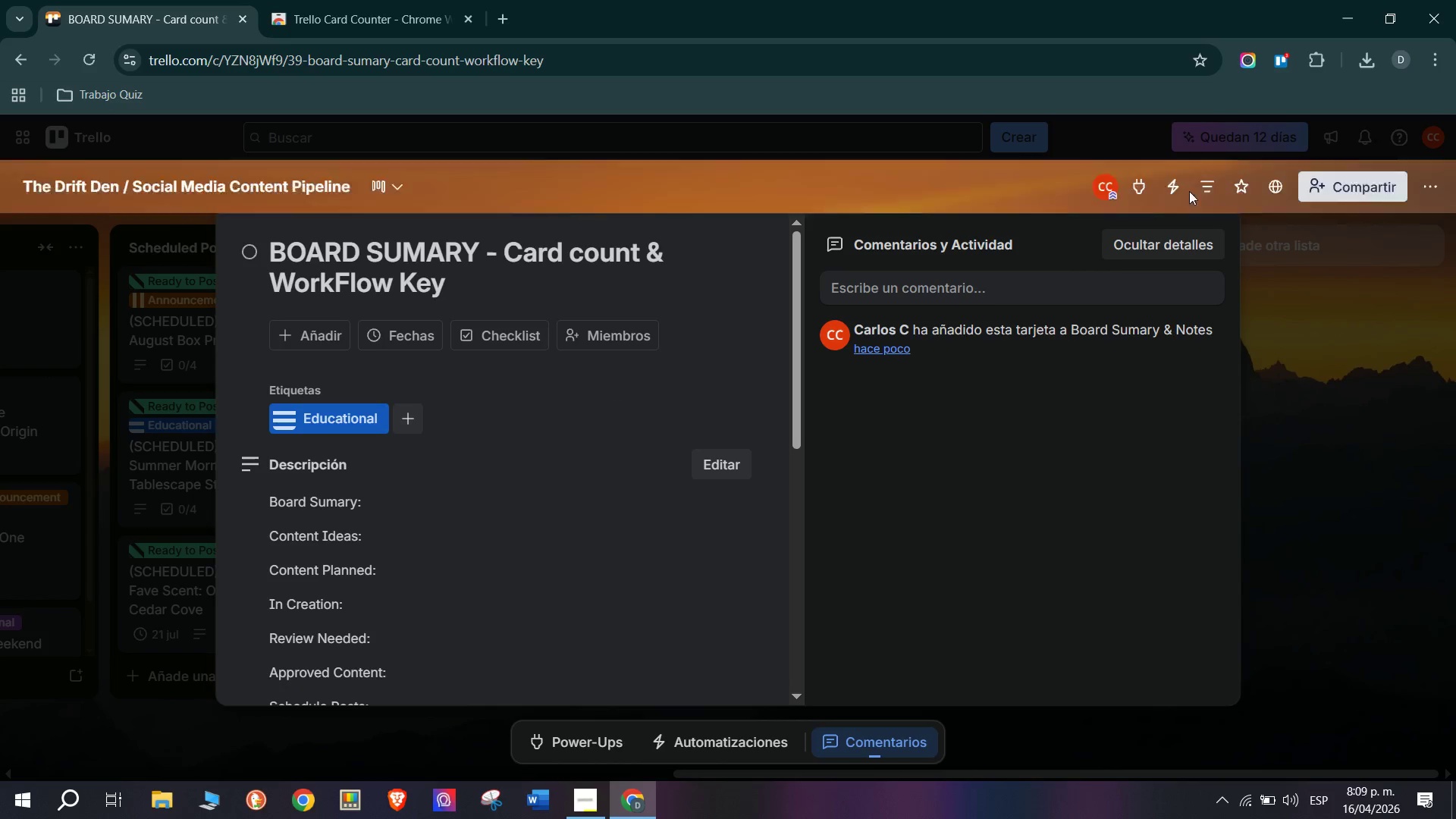 
left_click([1221, 185])
 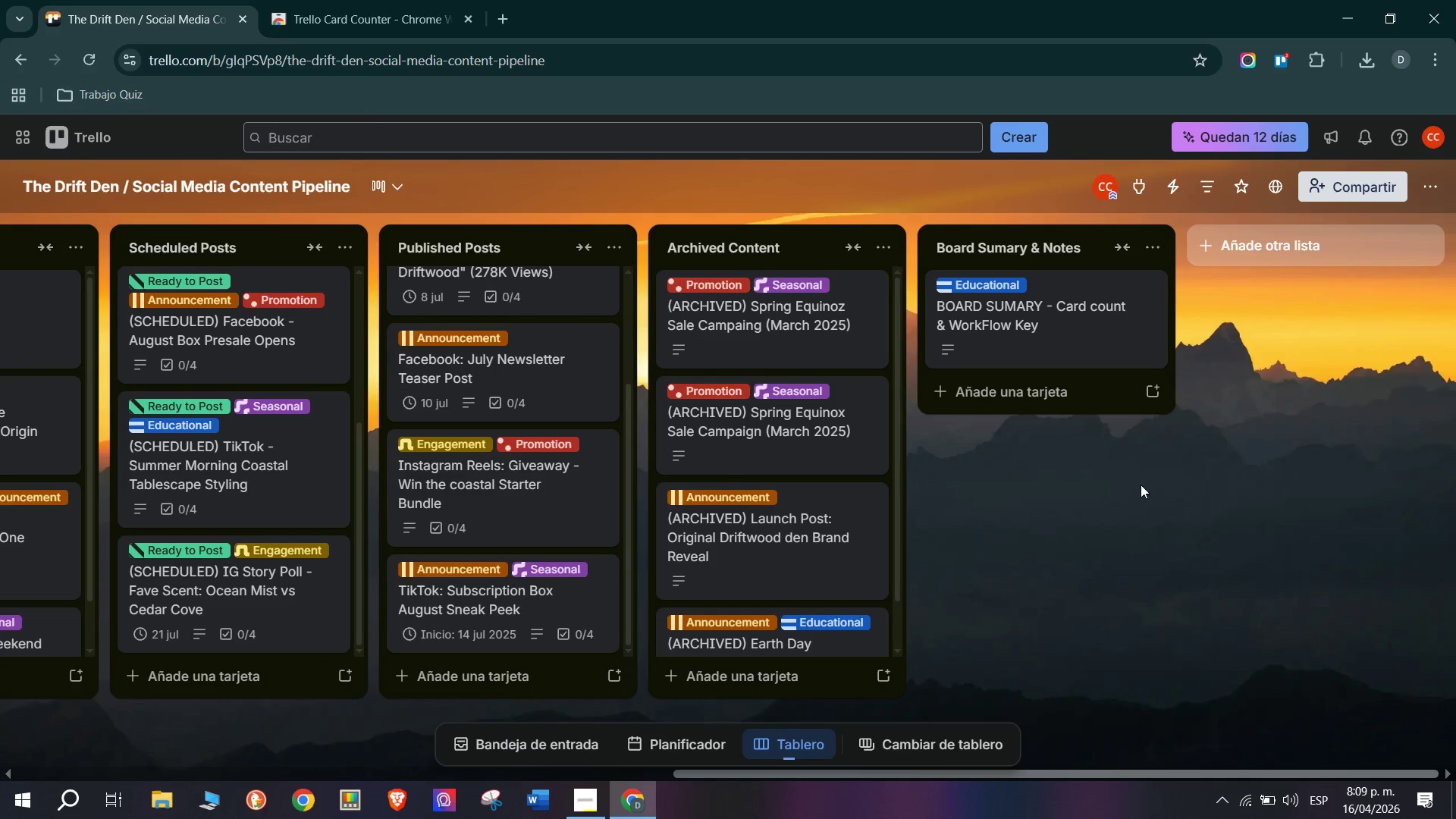 
left_click([1029, 394])
 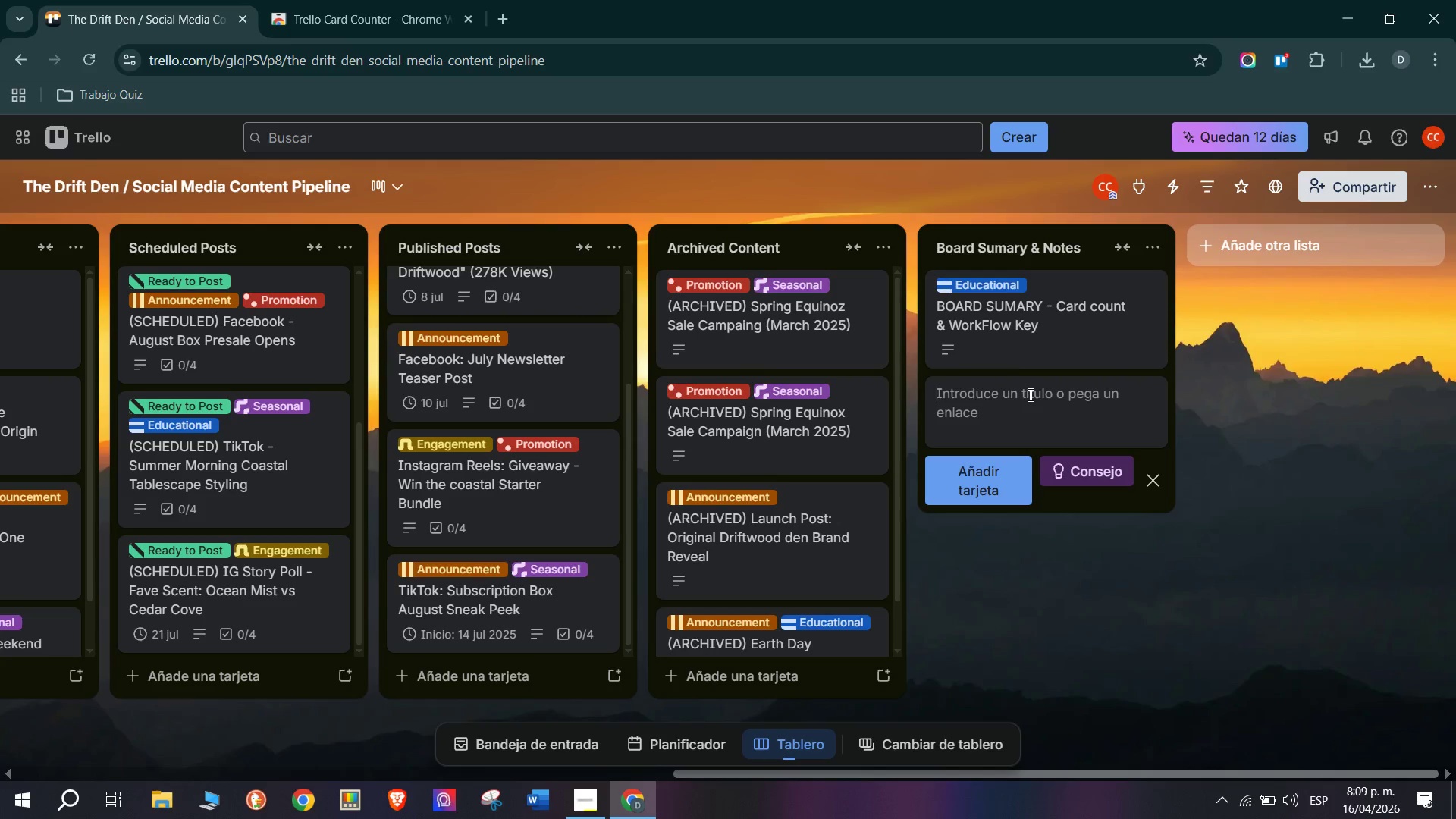 
wait(6.22)
 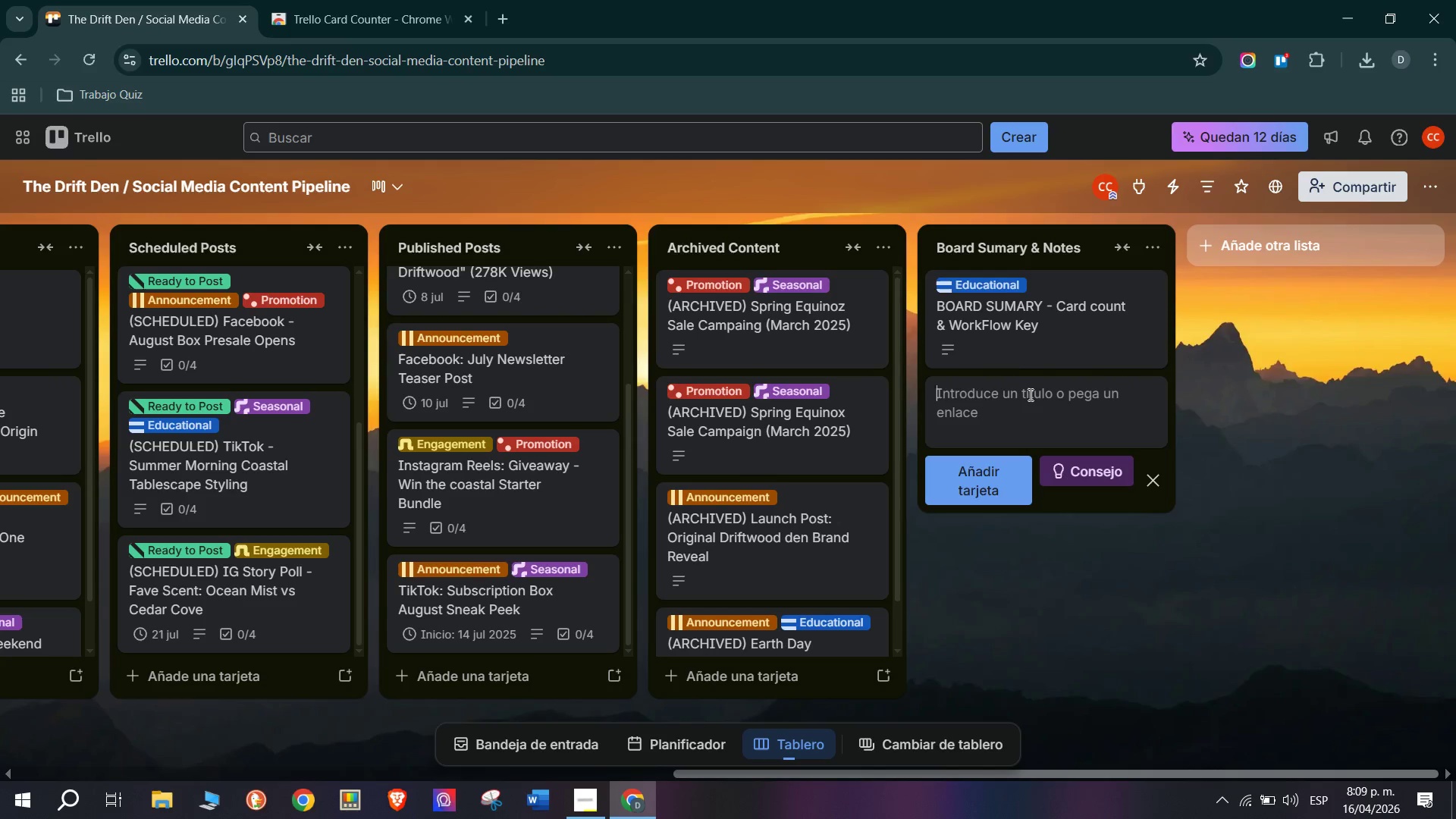 
left_click([583, 800])